 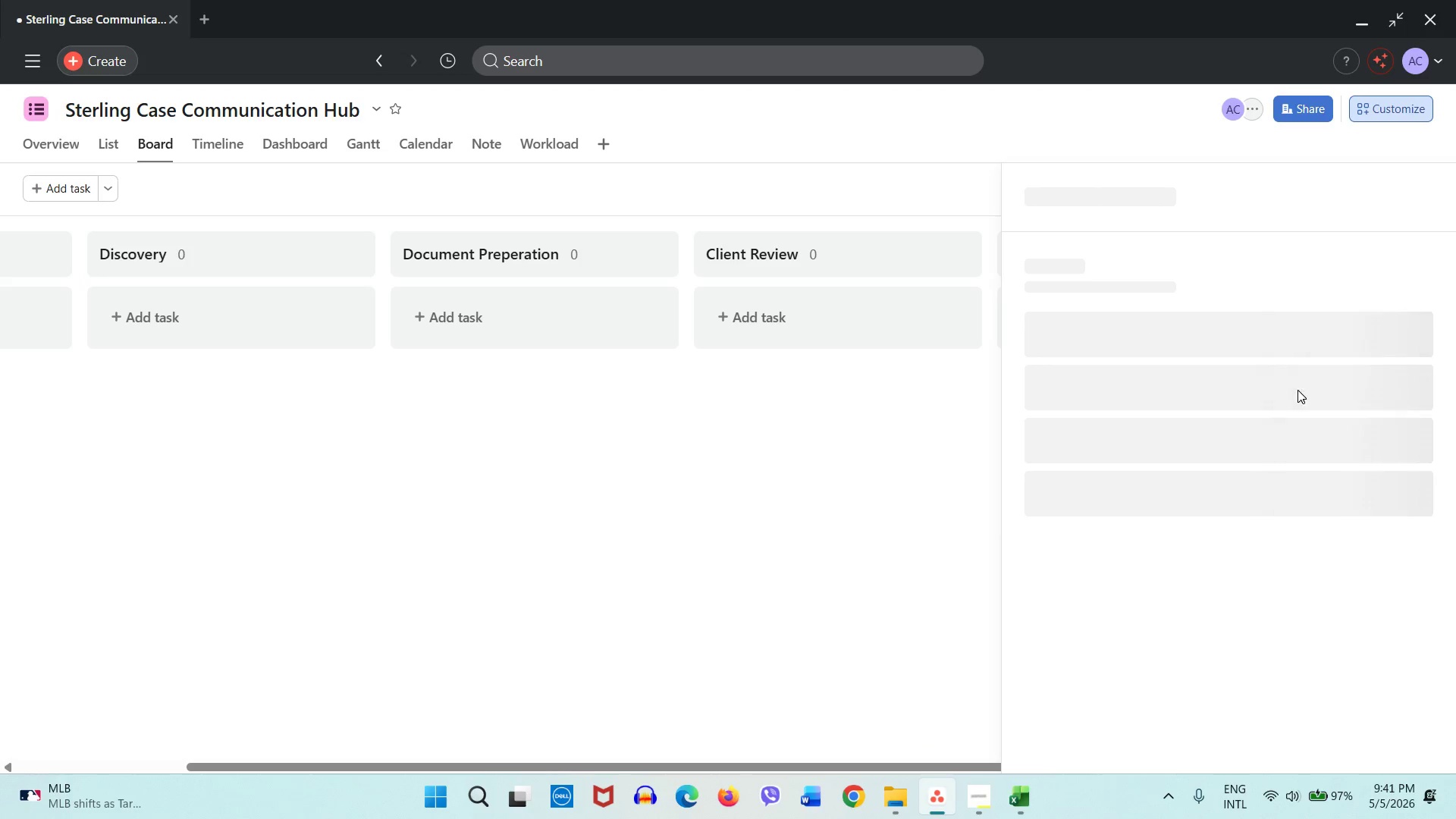 
left_click([1358, 610])
 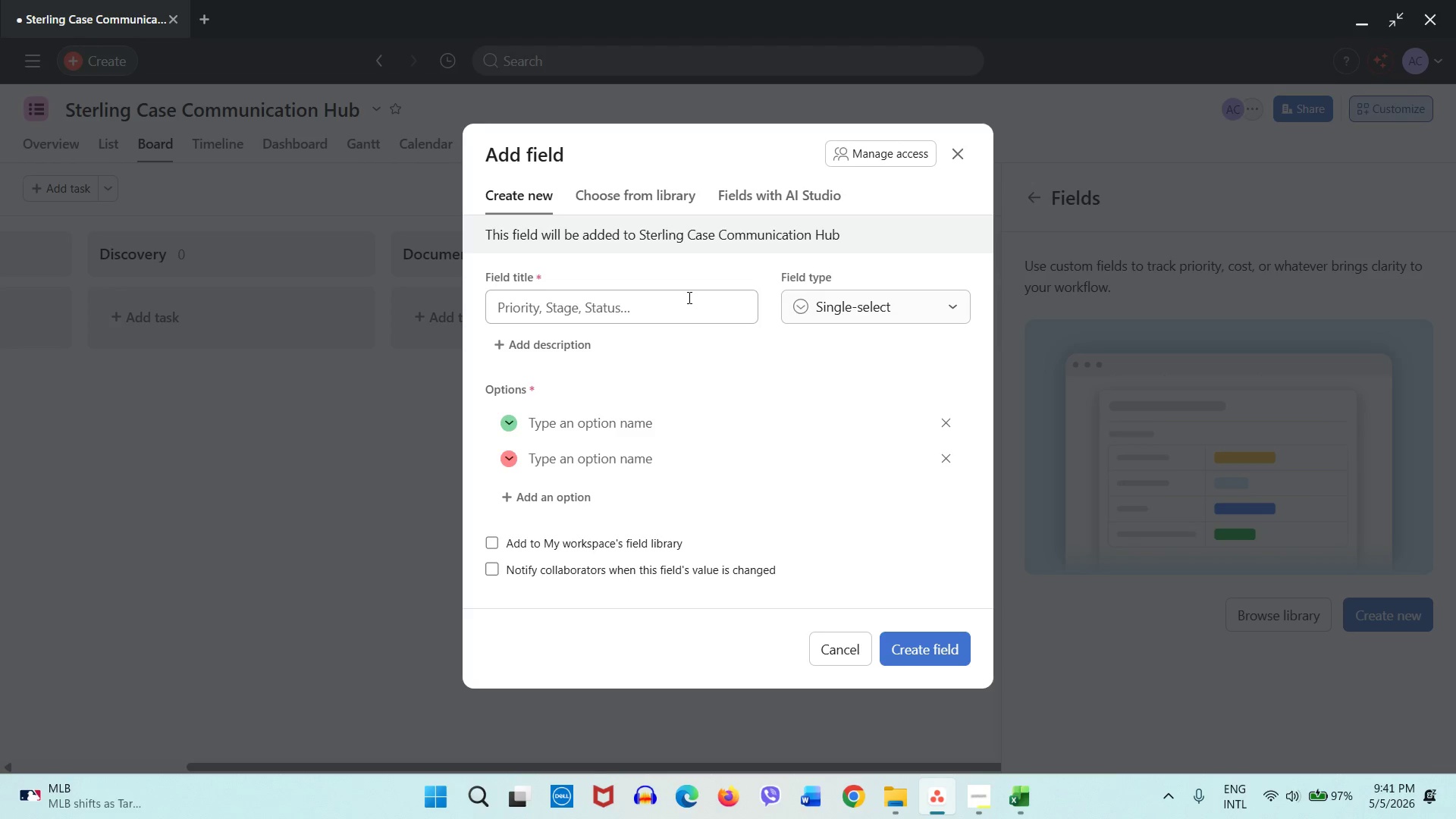 
left_click([683, 297])
 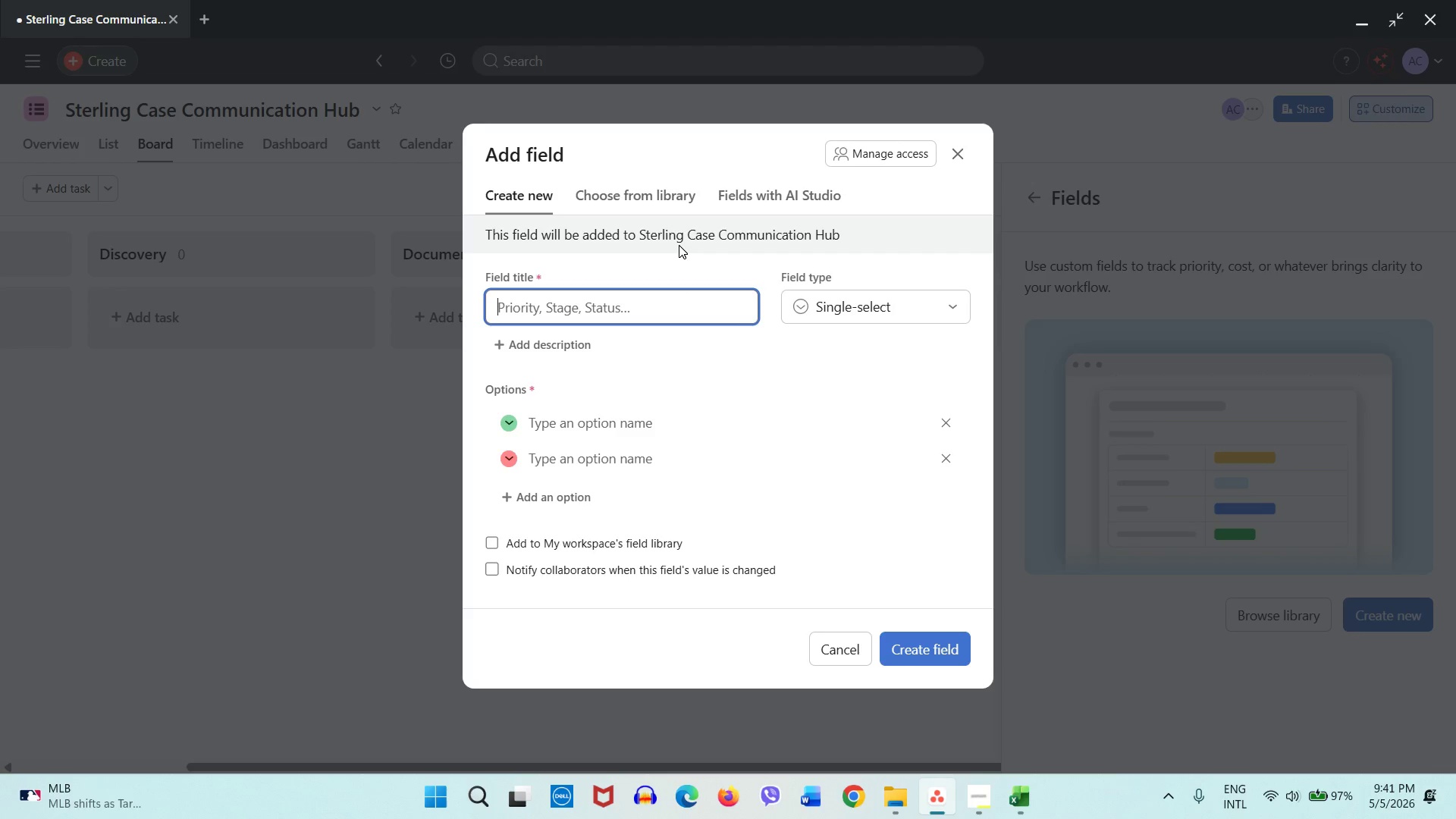 
wait(5.3)
 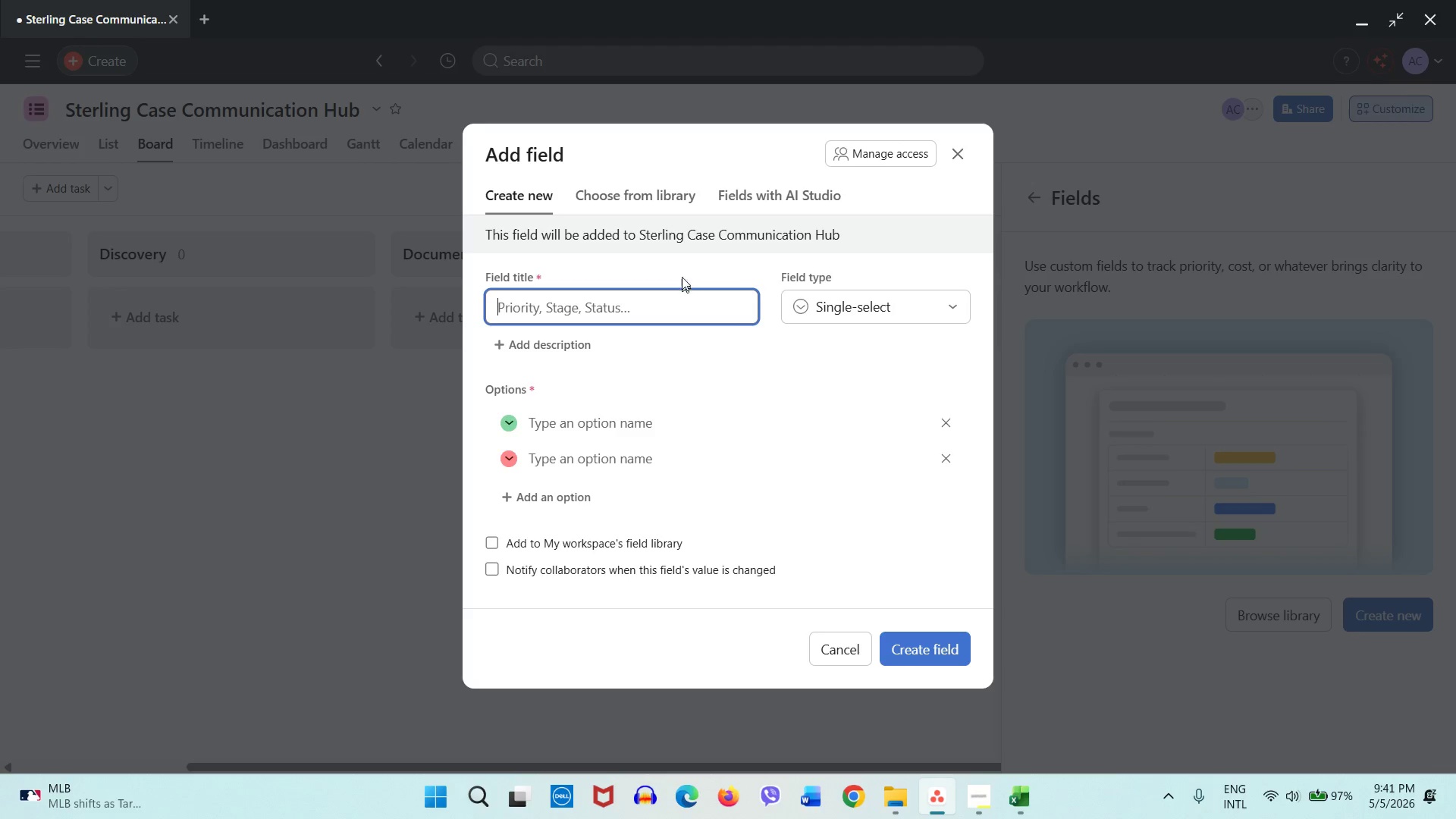 
type(Case Type)
 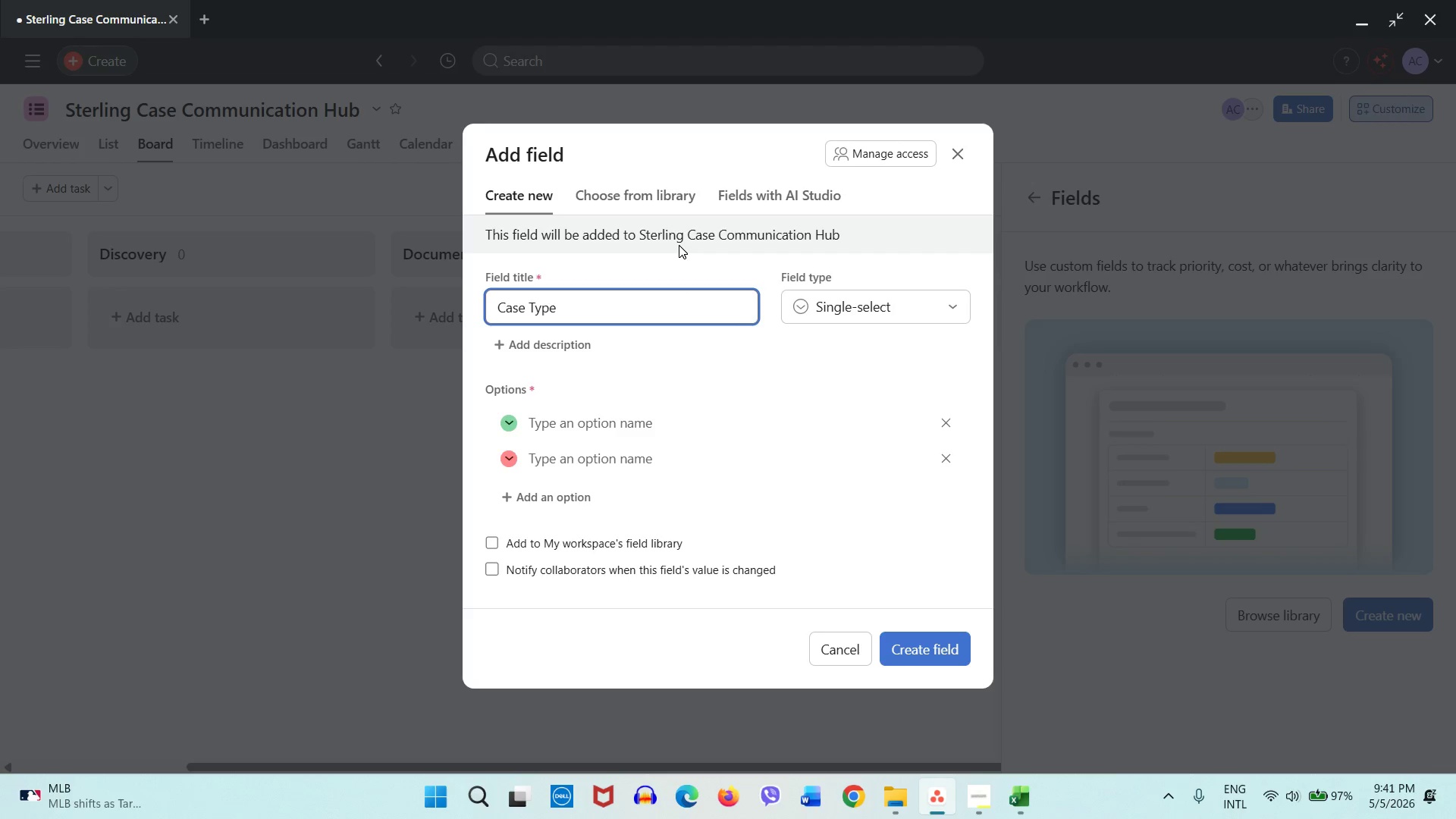 
key(Enter)
 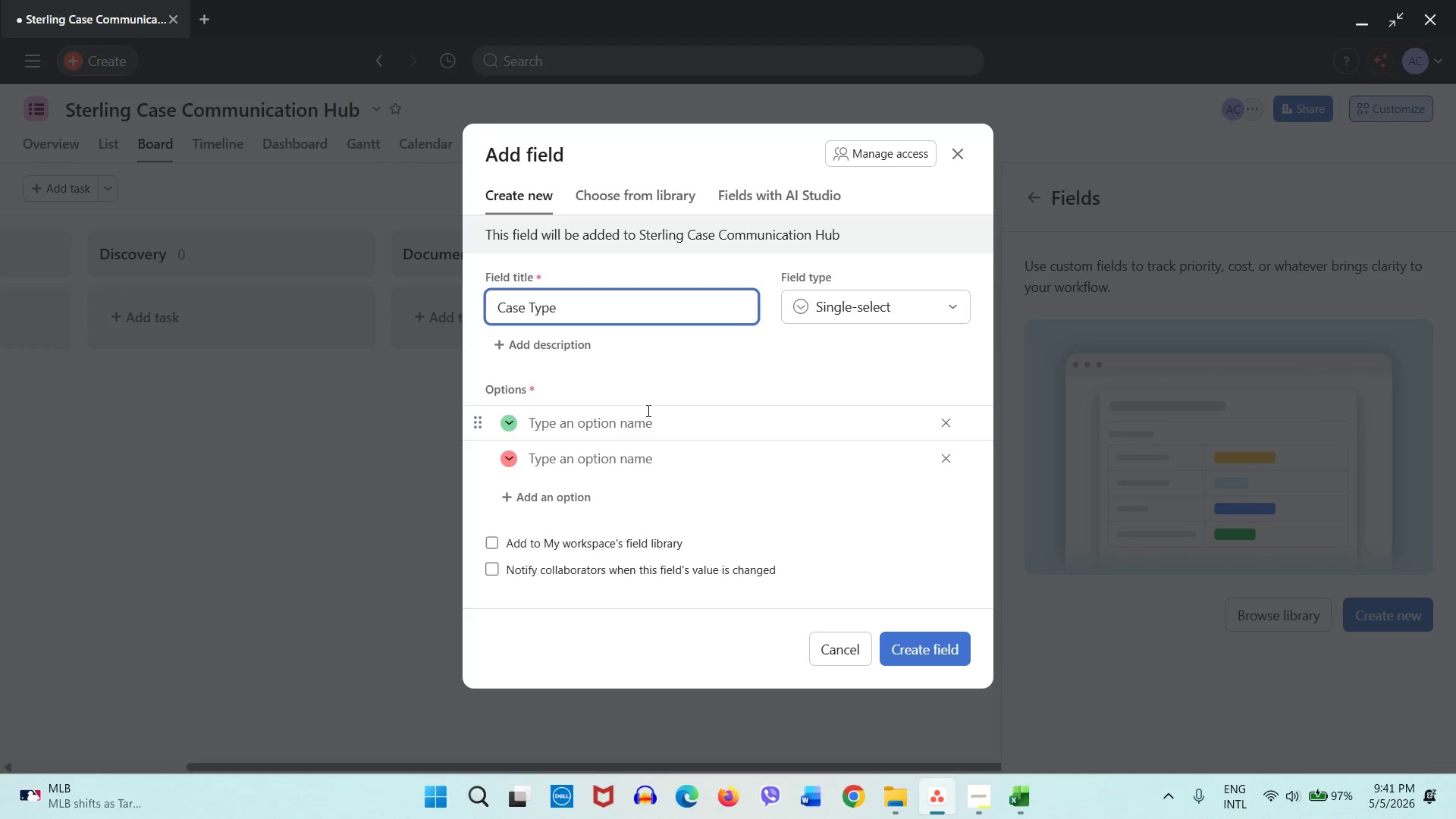 
left_click([645, 425])
 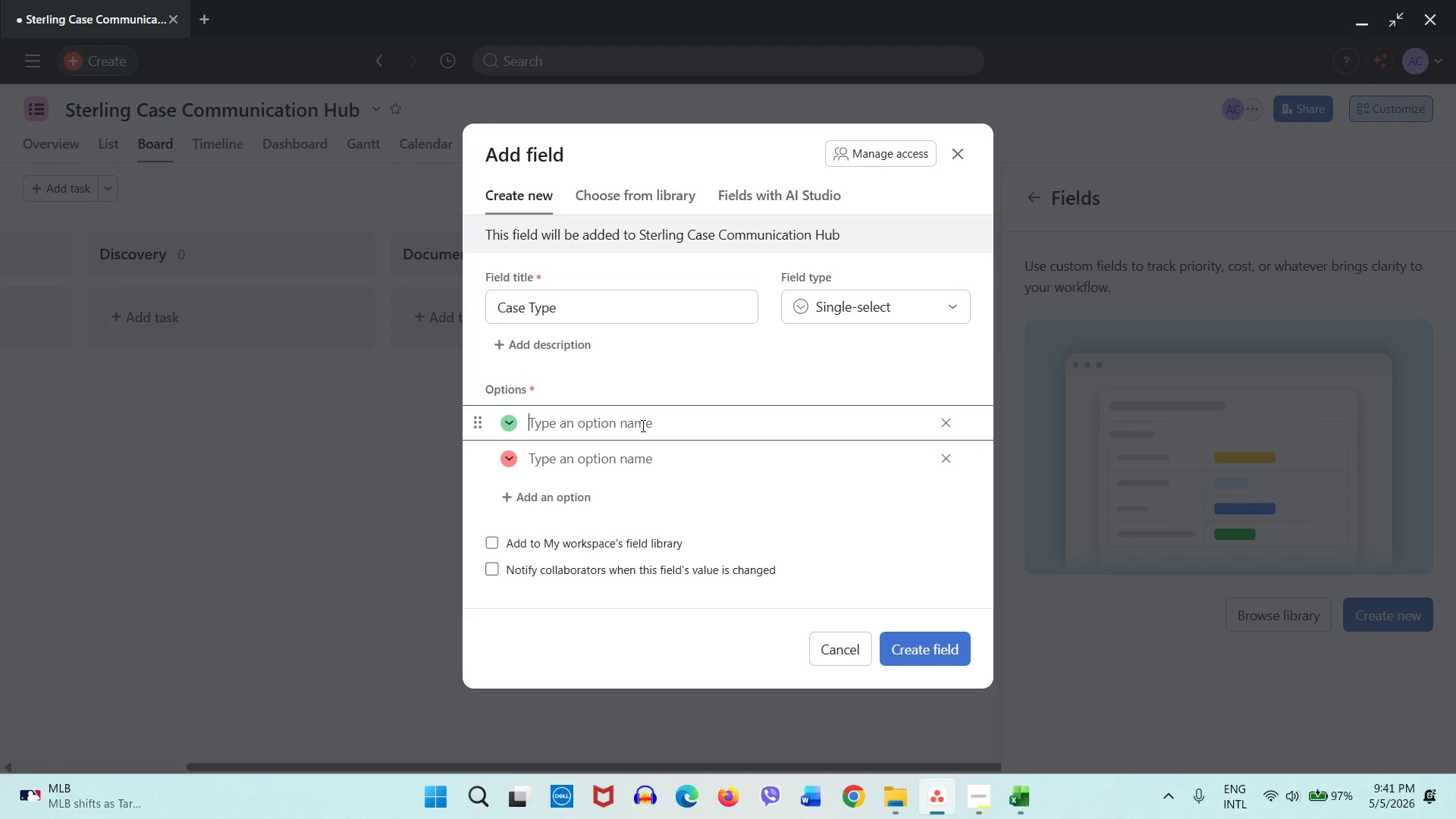 
type(Divorce)
 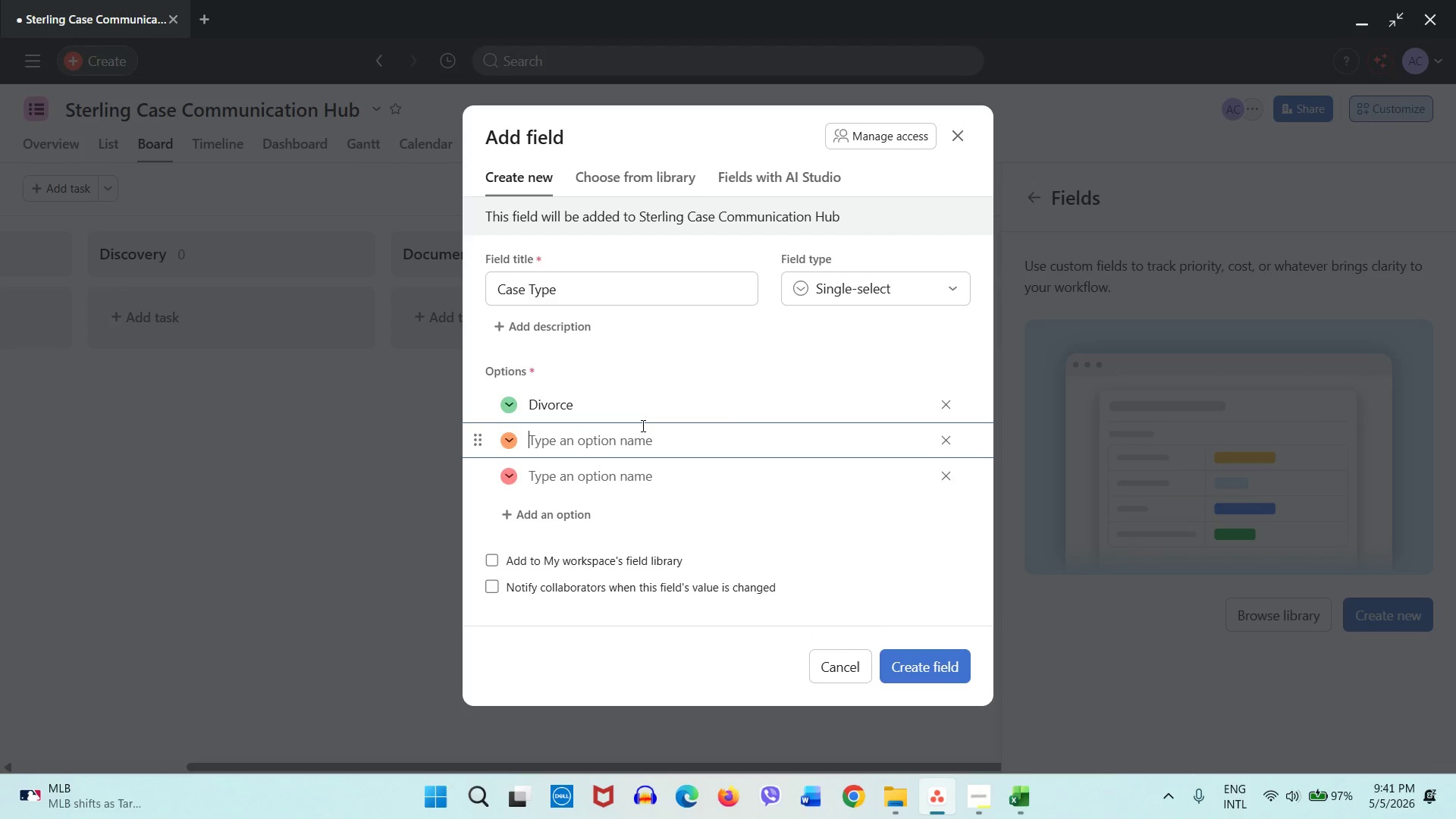 
key(Enter)
 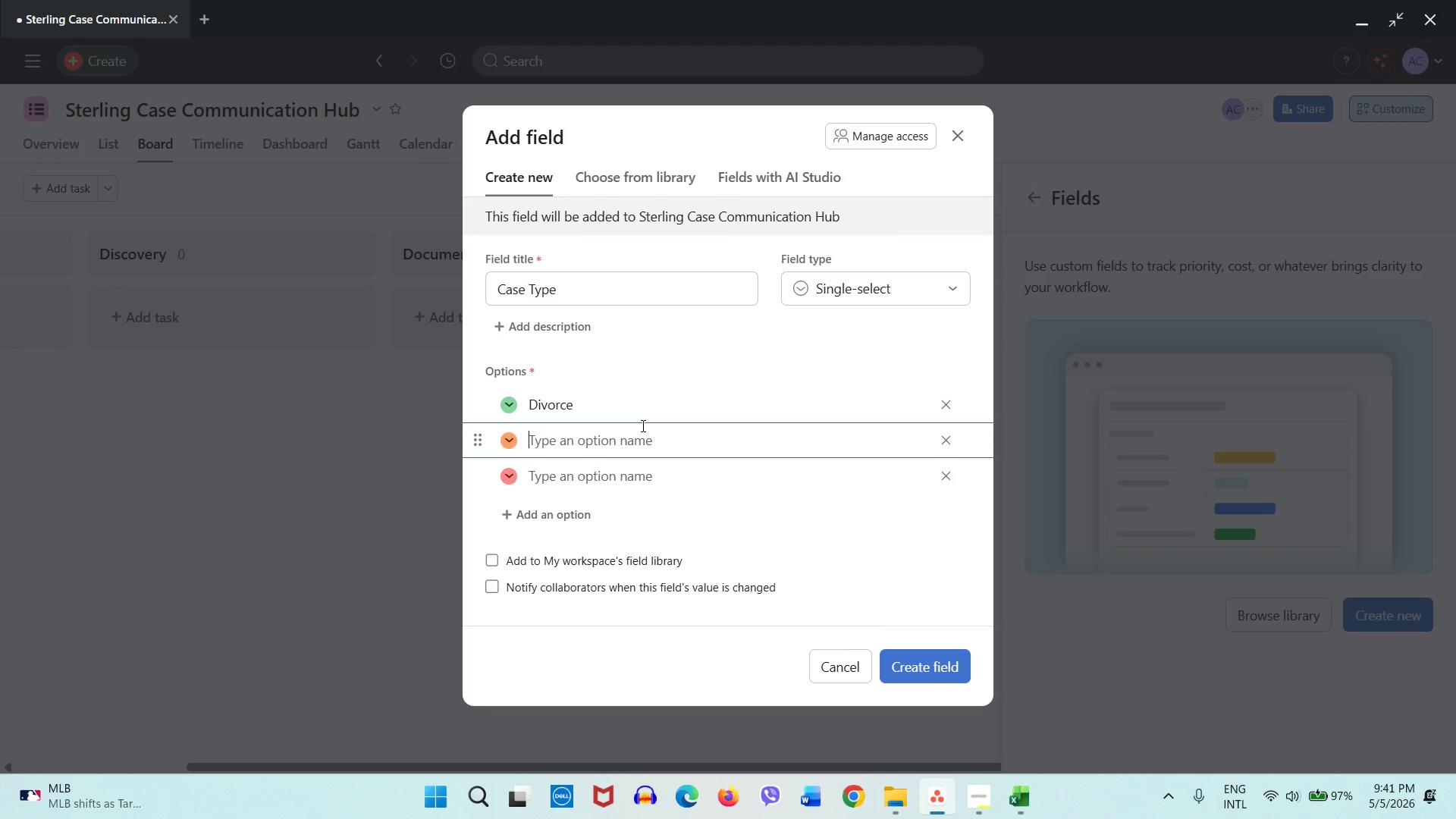 
key(Backspace)
 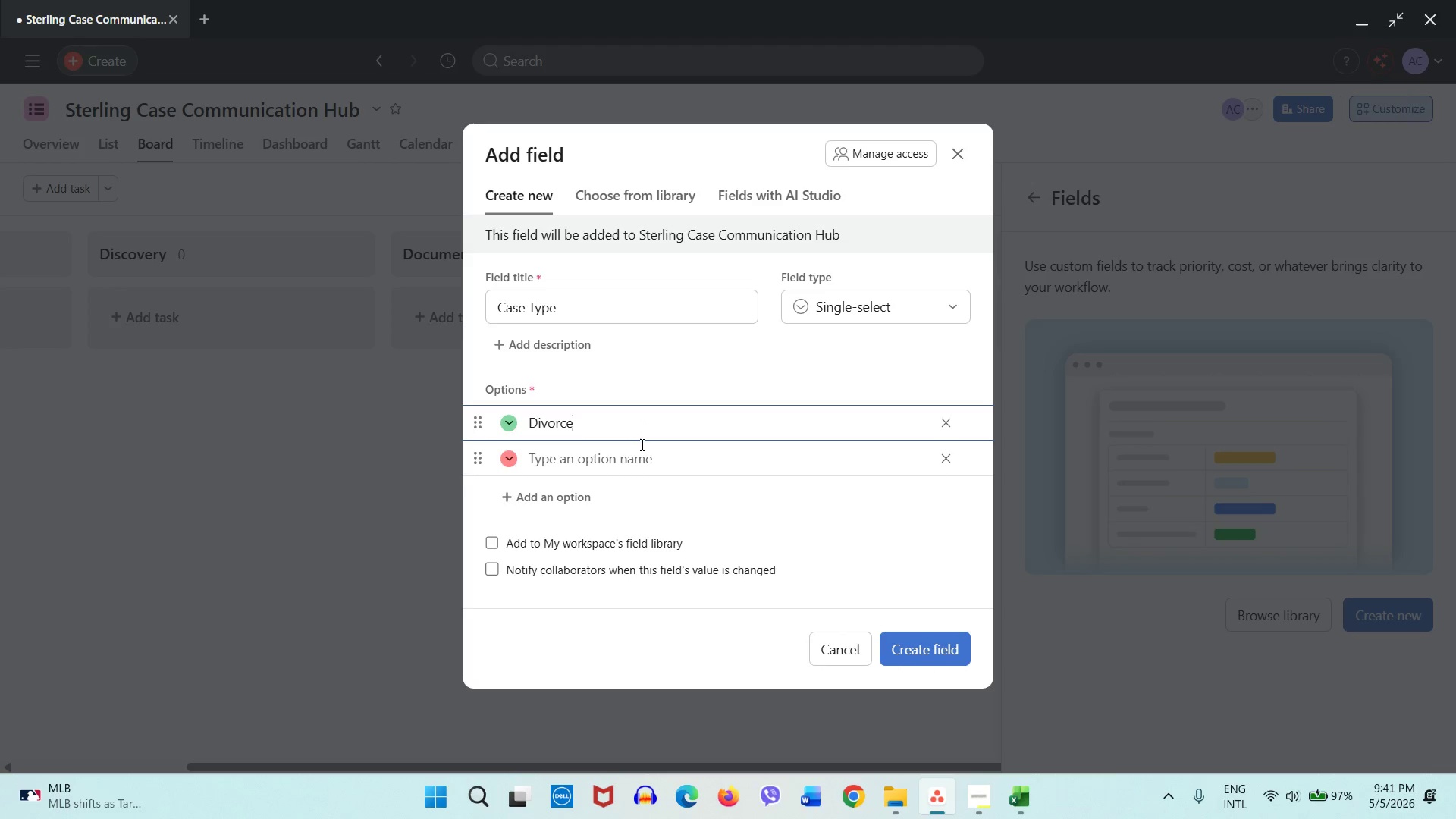 
left_click([641, 444])
 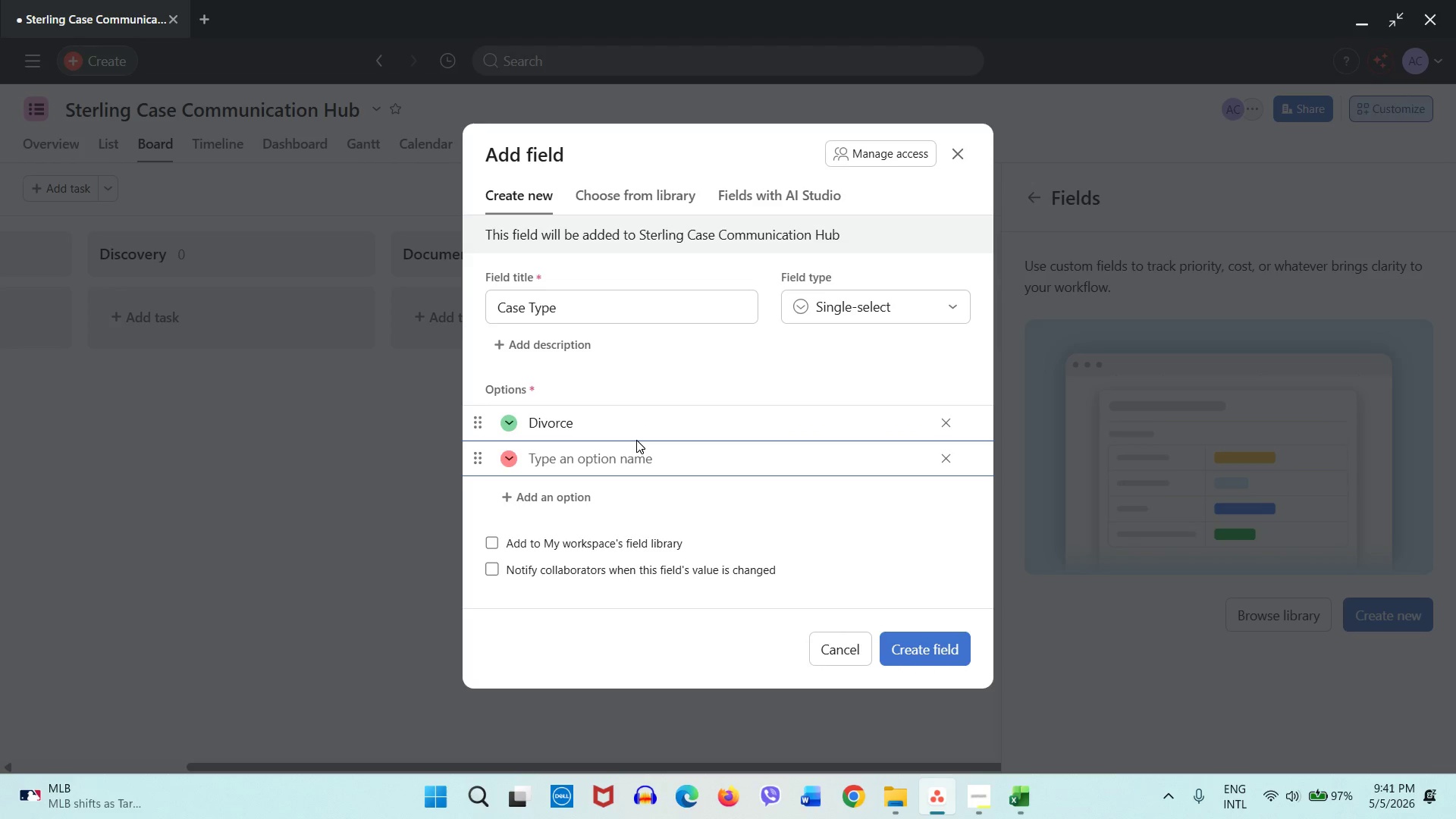 
type(Chile)
key(Backspace)
type(d Custody)
 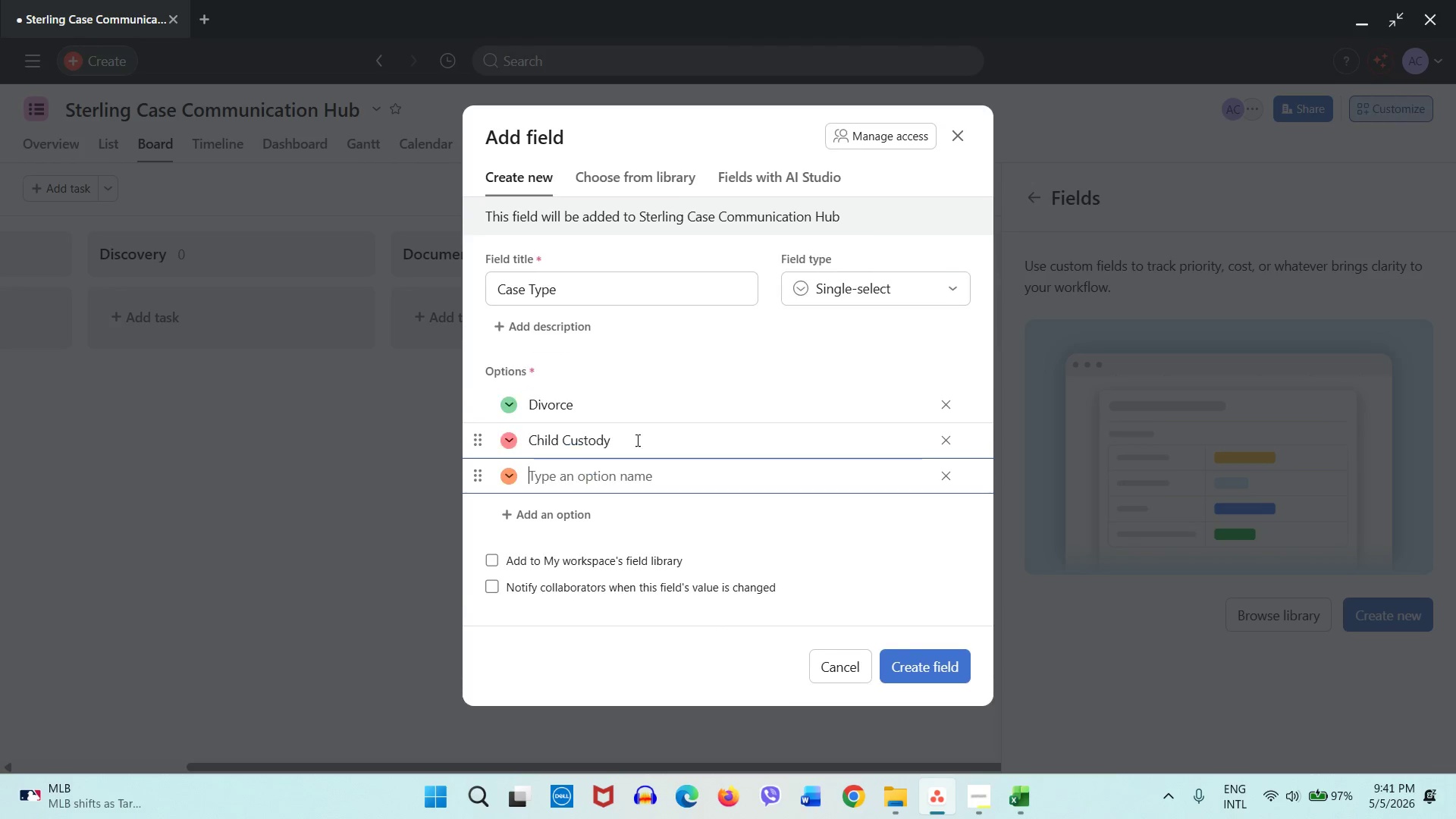 
key(Enter)
 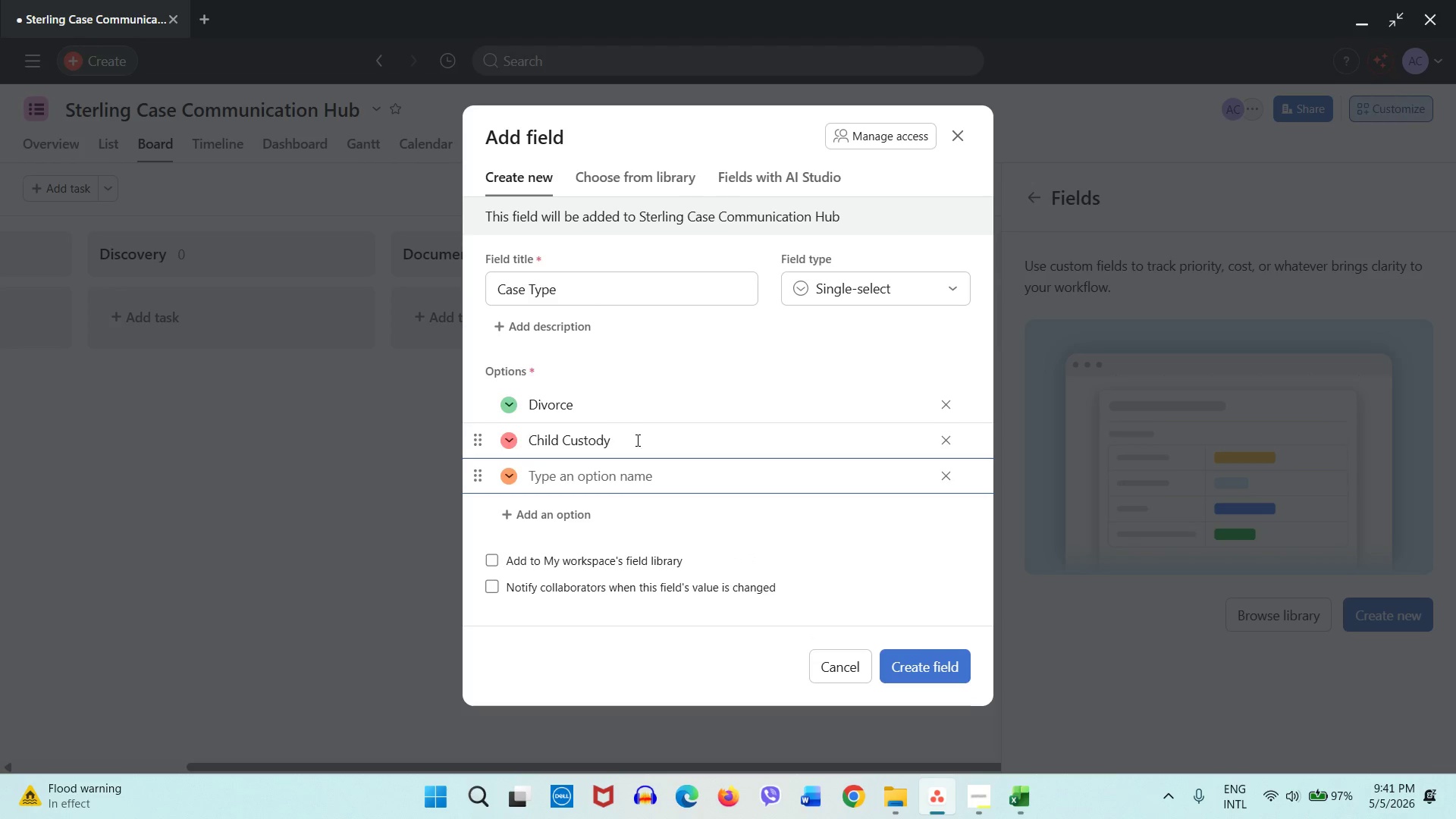 
type(Mediation)
 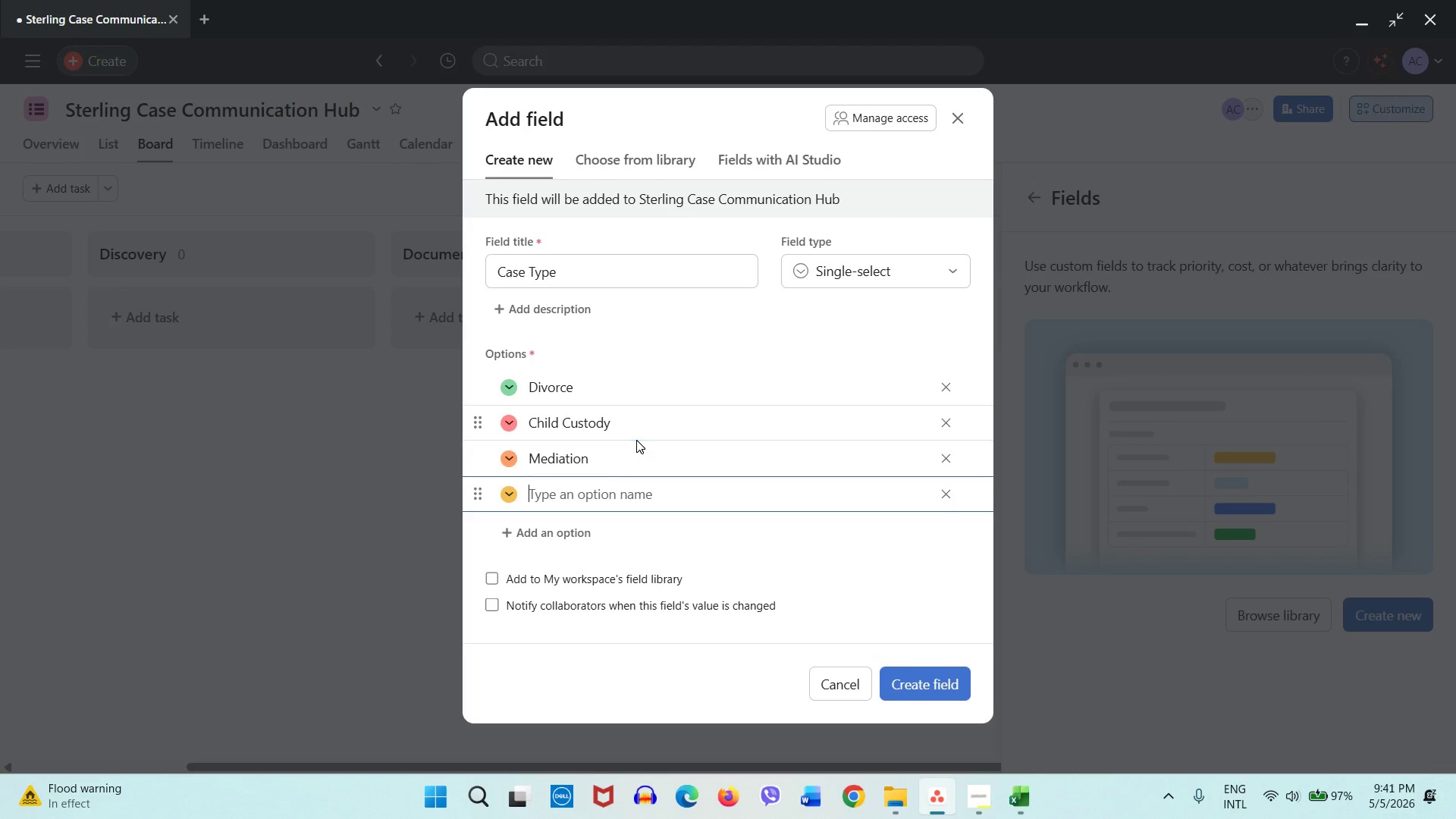 
key(Enter)
 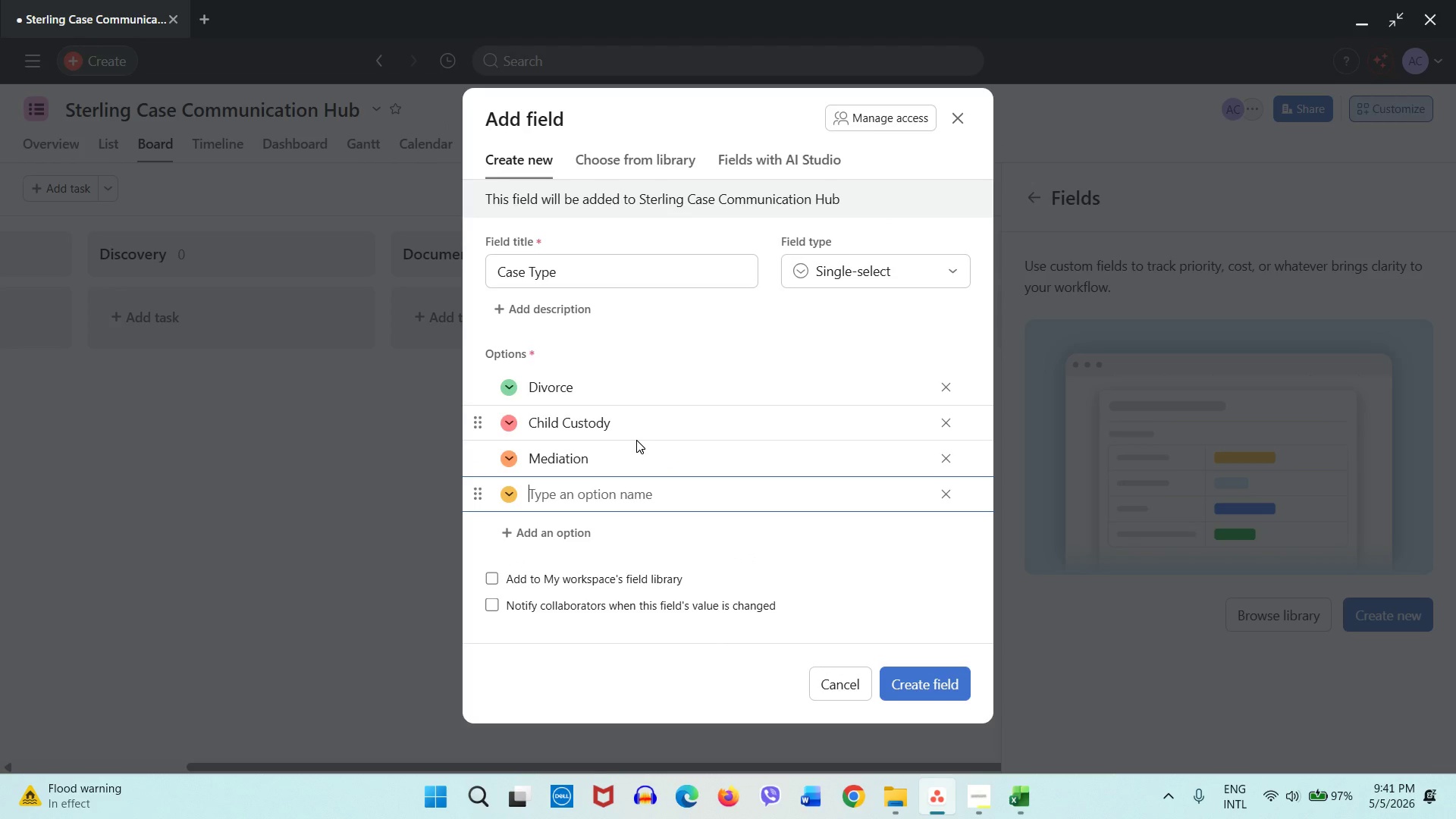 
type(Estate Setup)
 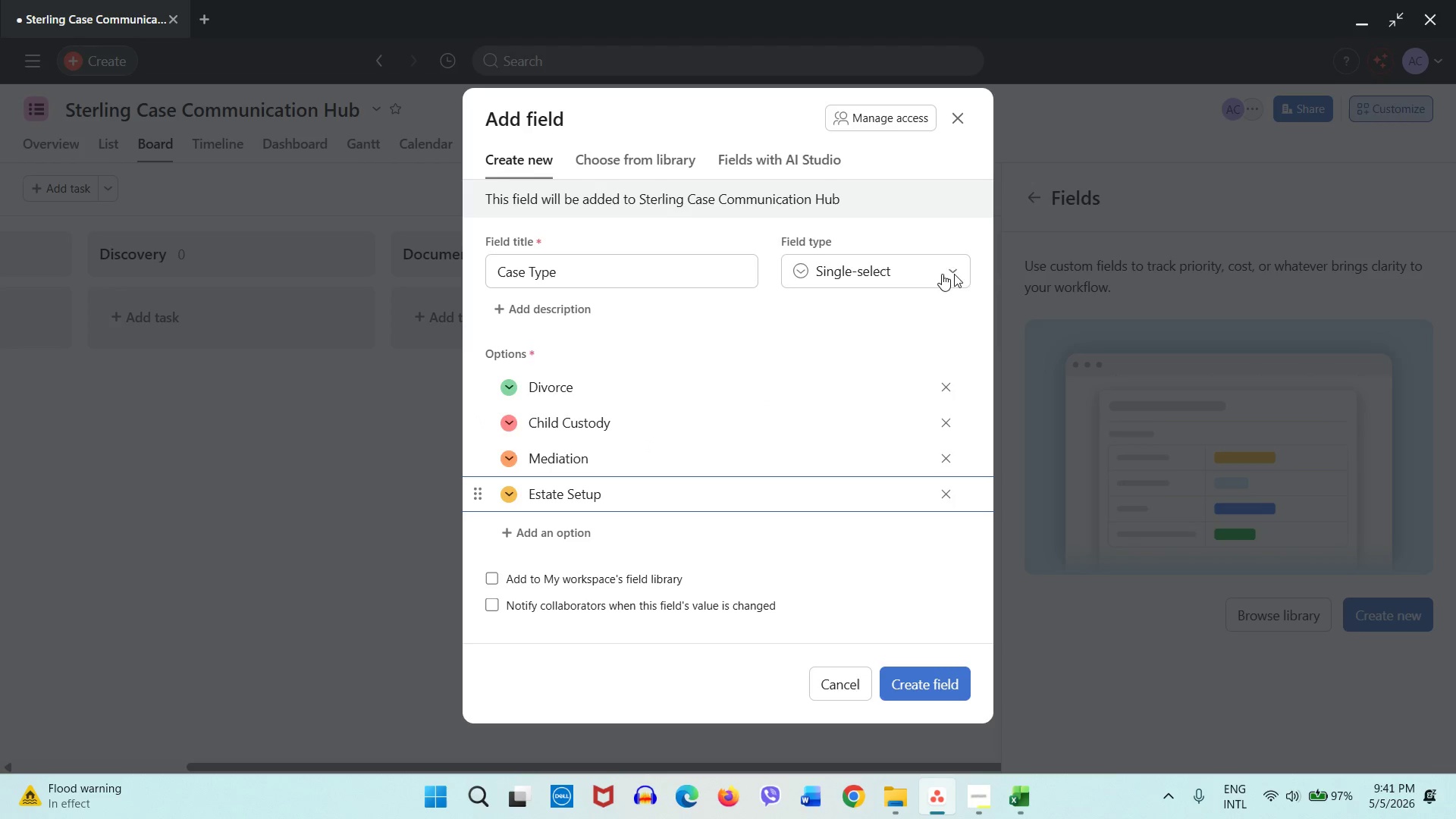 
left_click([506, 382])
 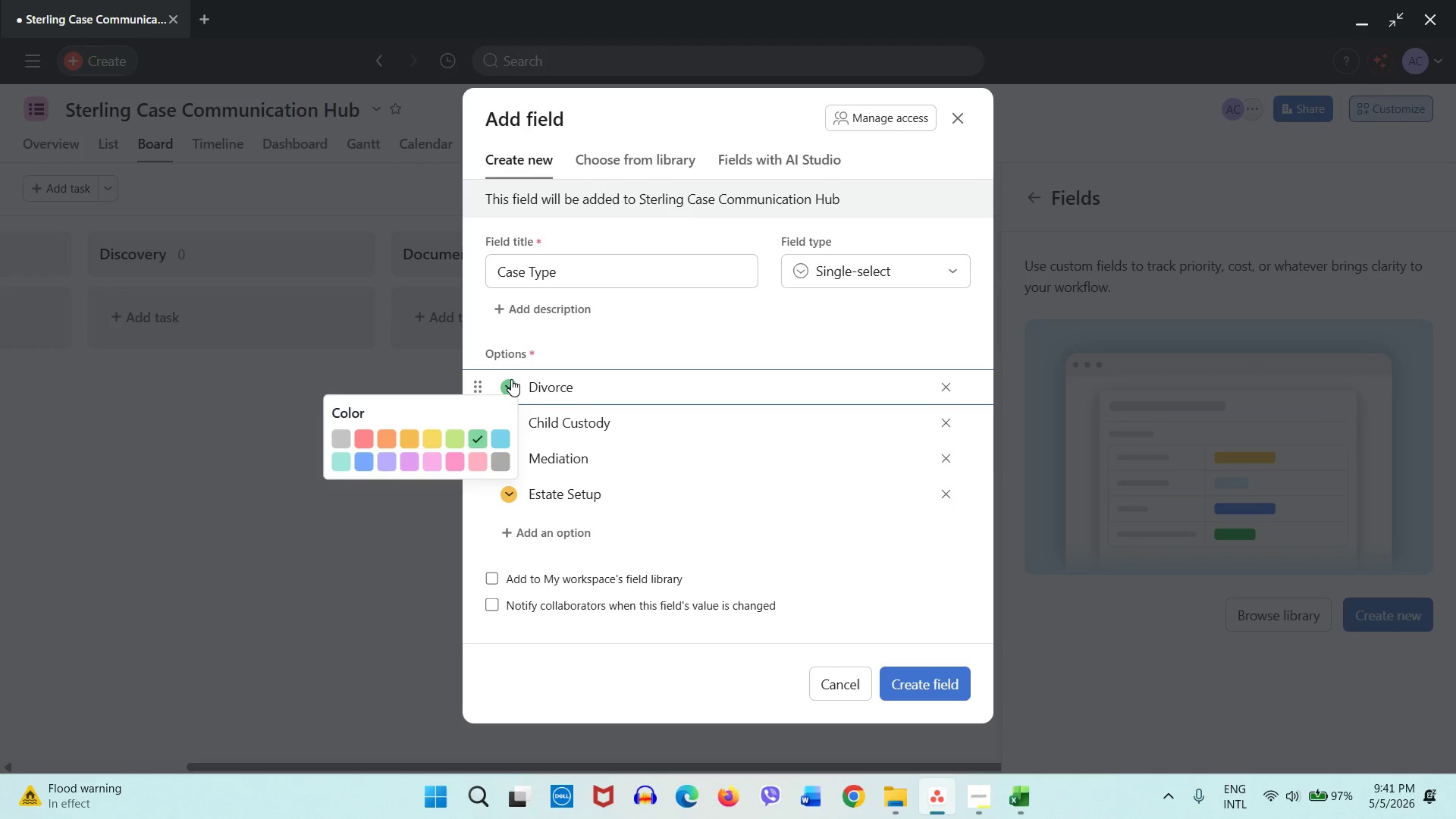 
left_click([511, 379])
 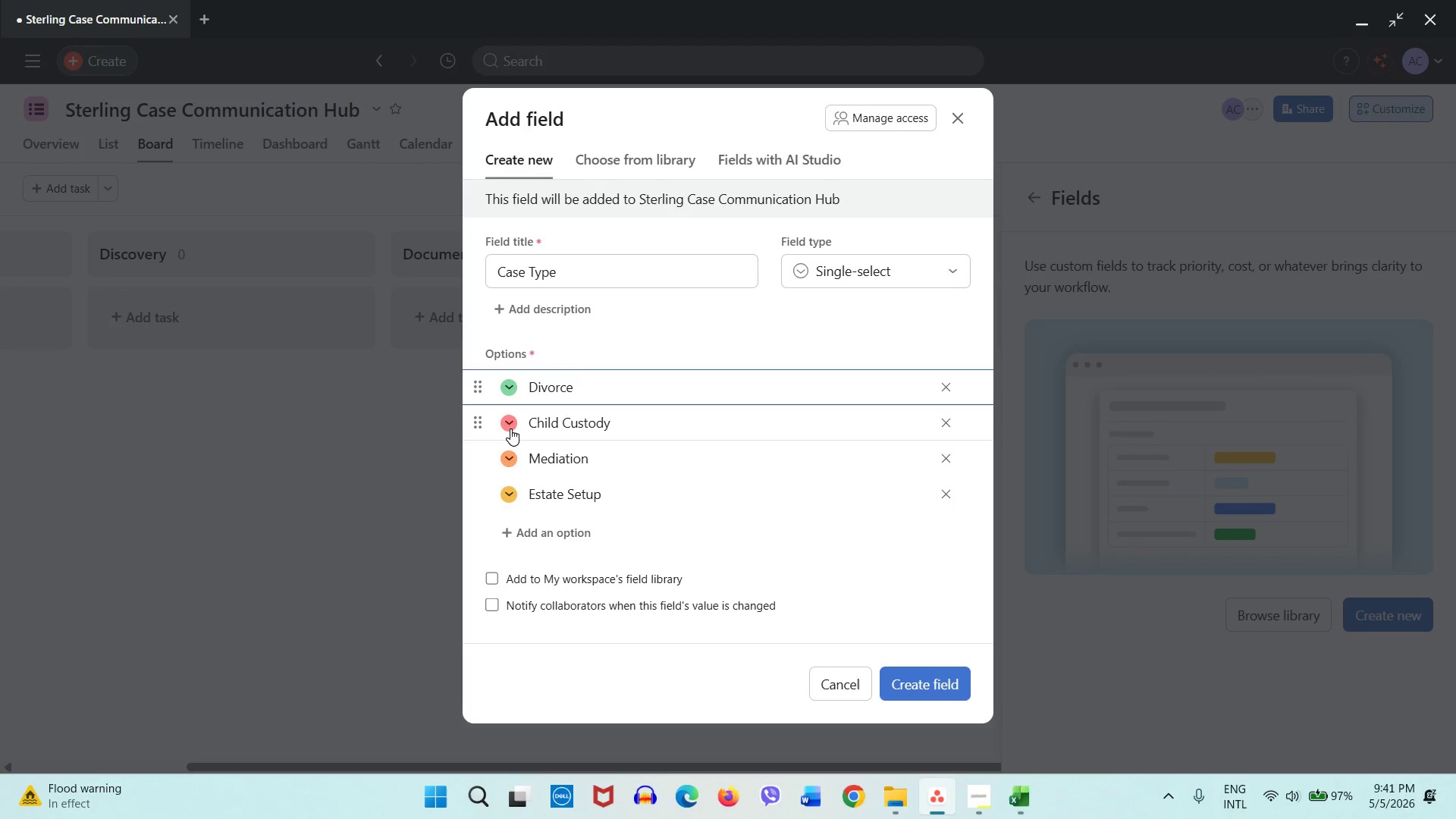 
left_click([510, 428])
 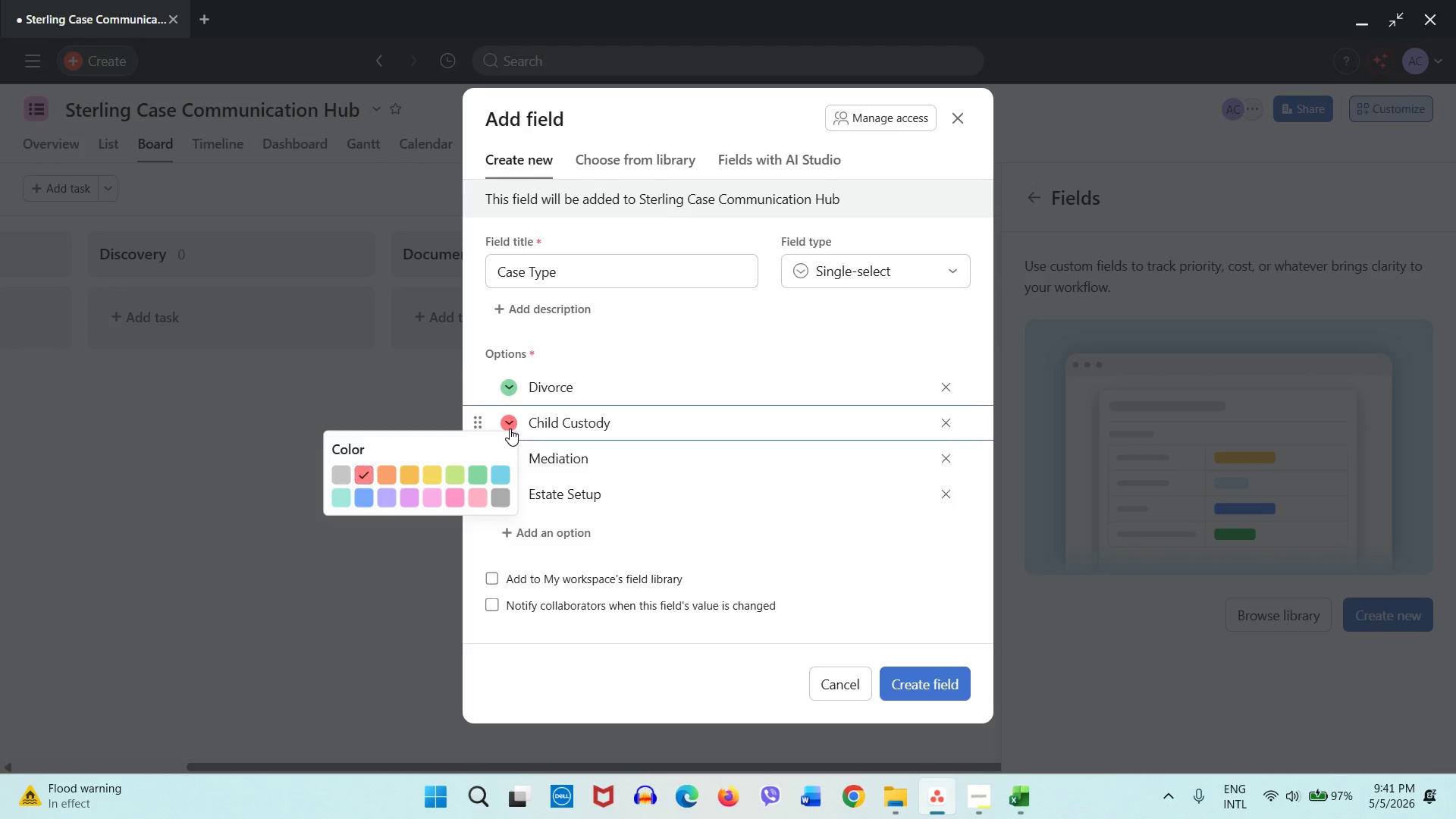 
left_click([510, 428])
 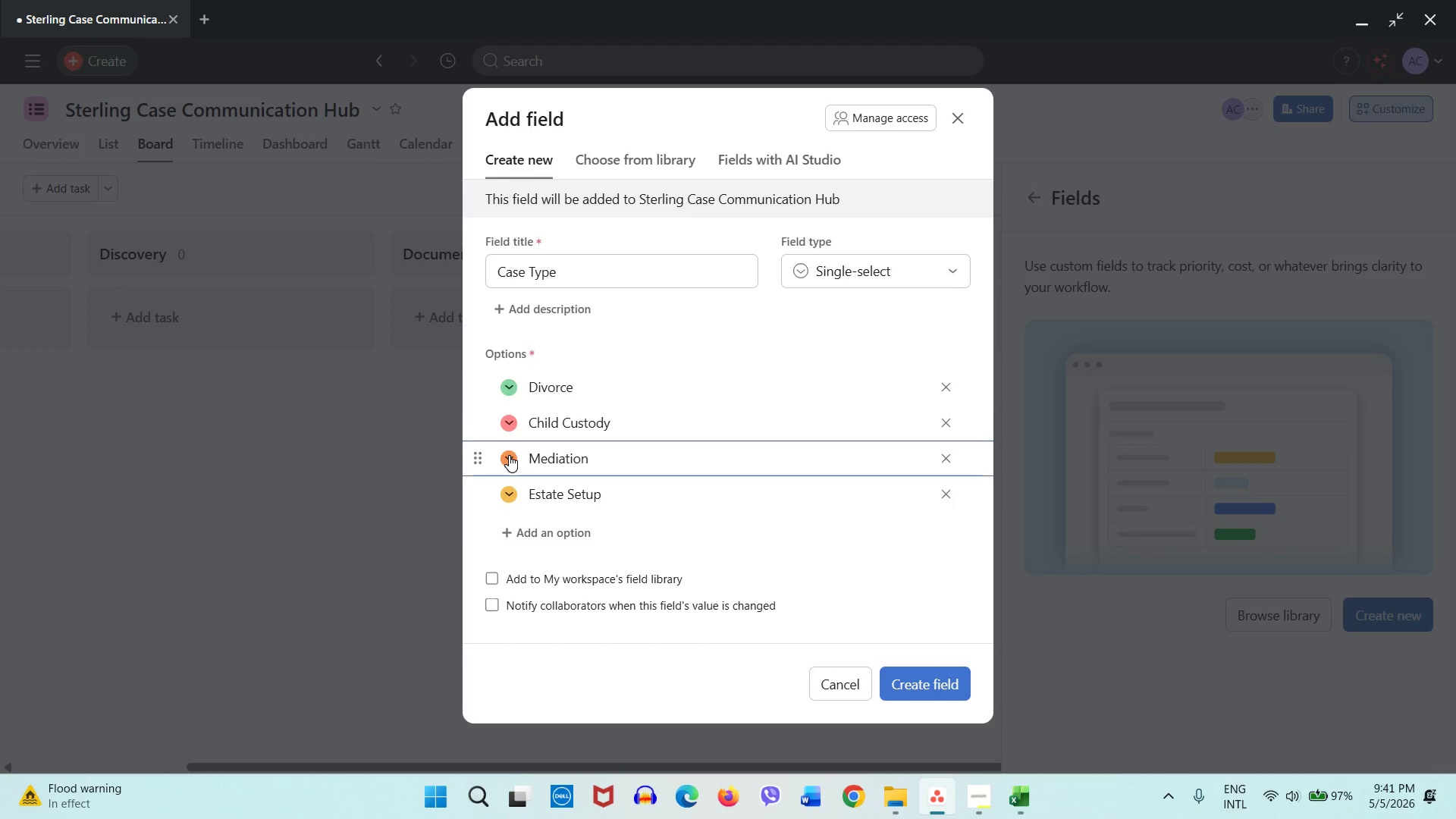 
left_click([509, 455])
 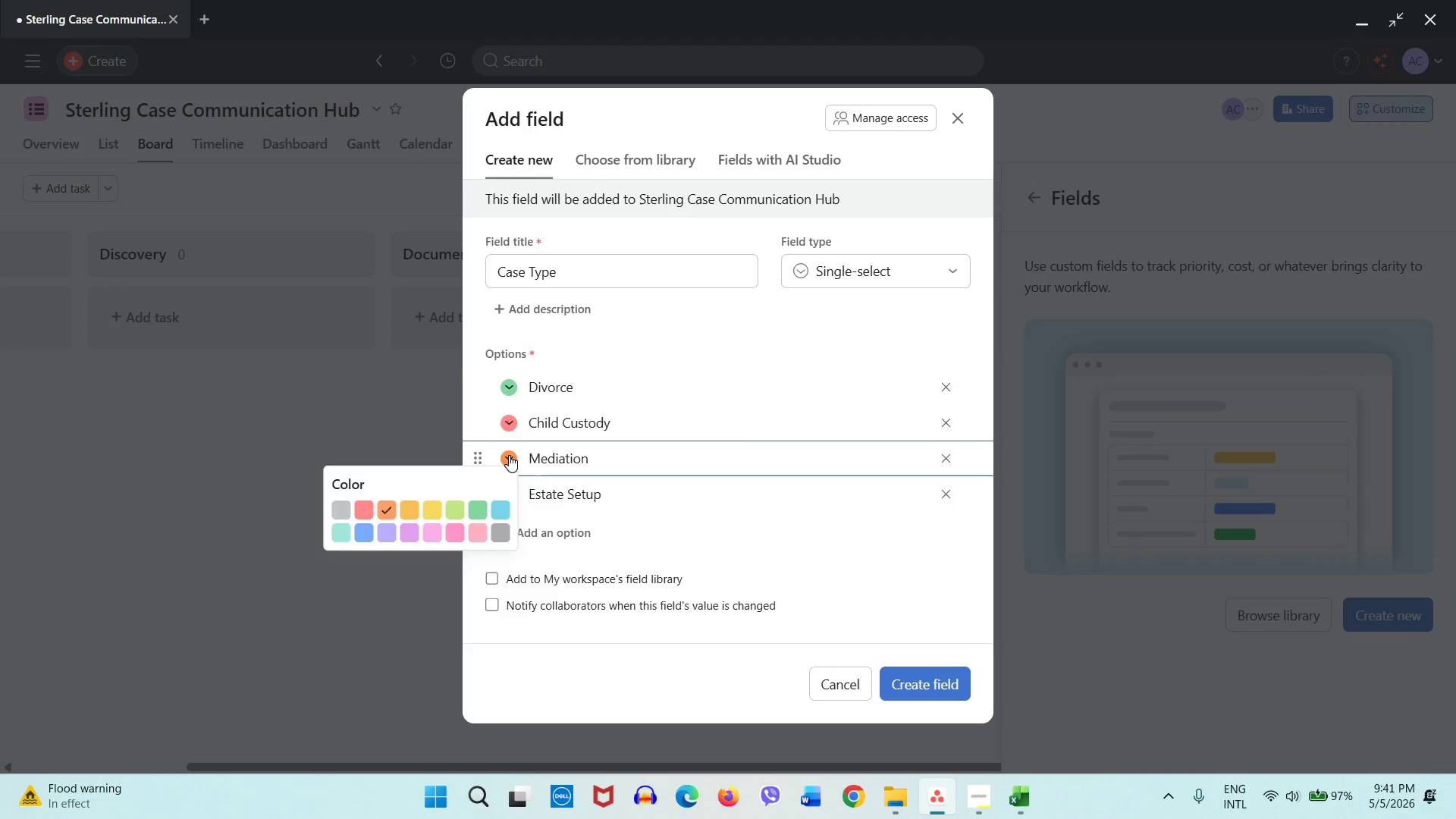 
left_click([509, 455])
 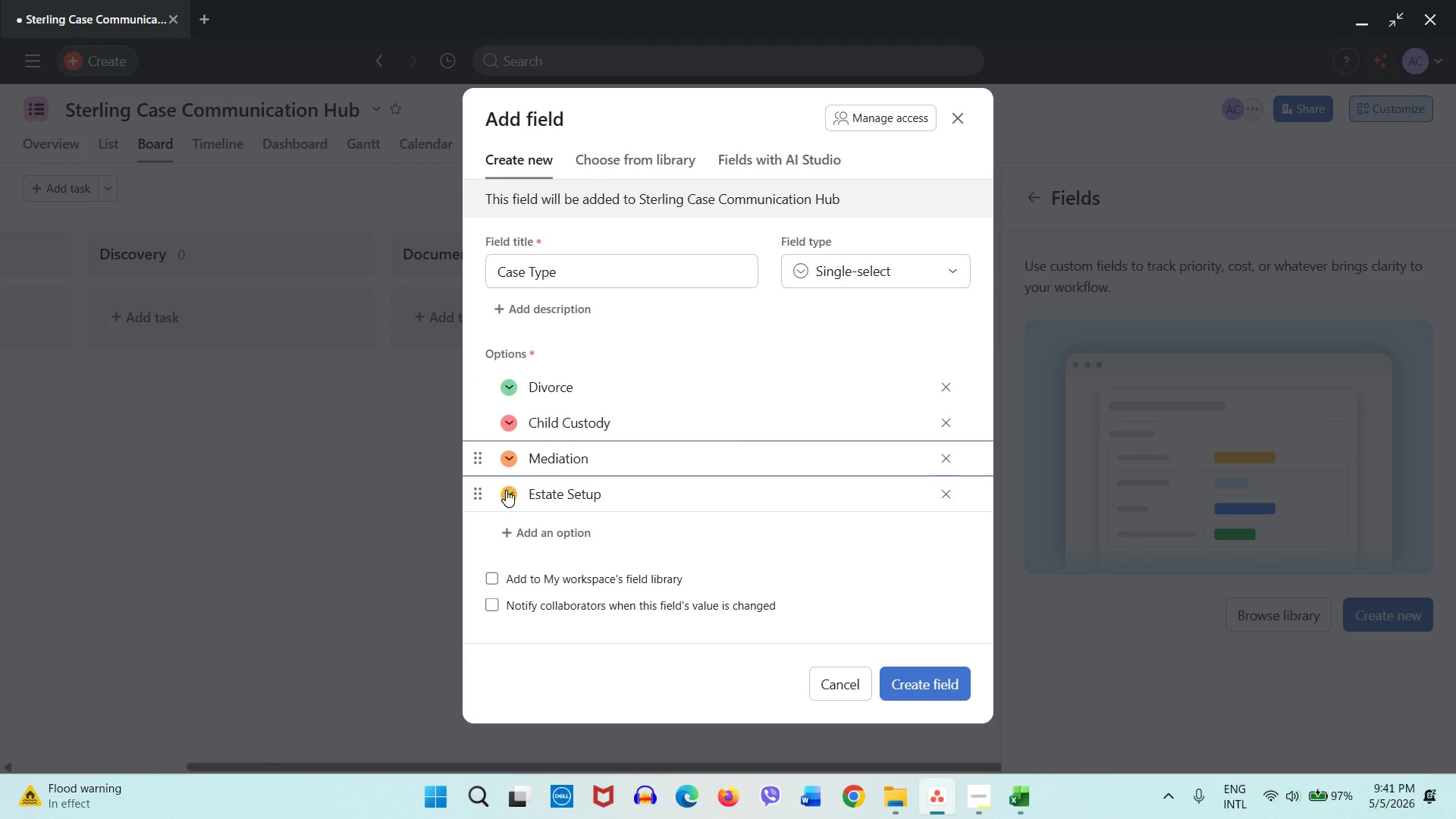 
left_click([508, 497])
 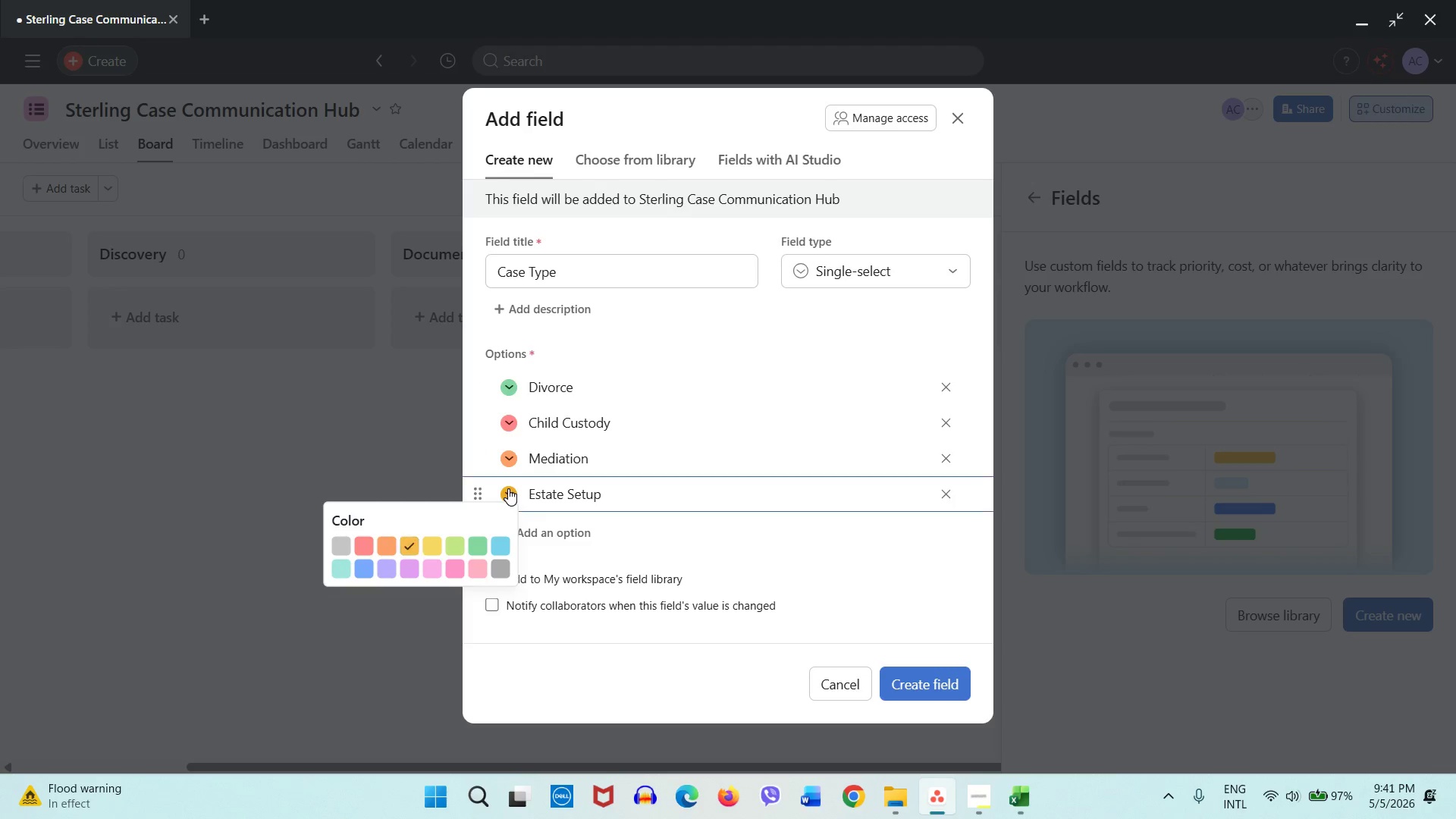 
double_click([508, 488])
 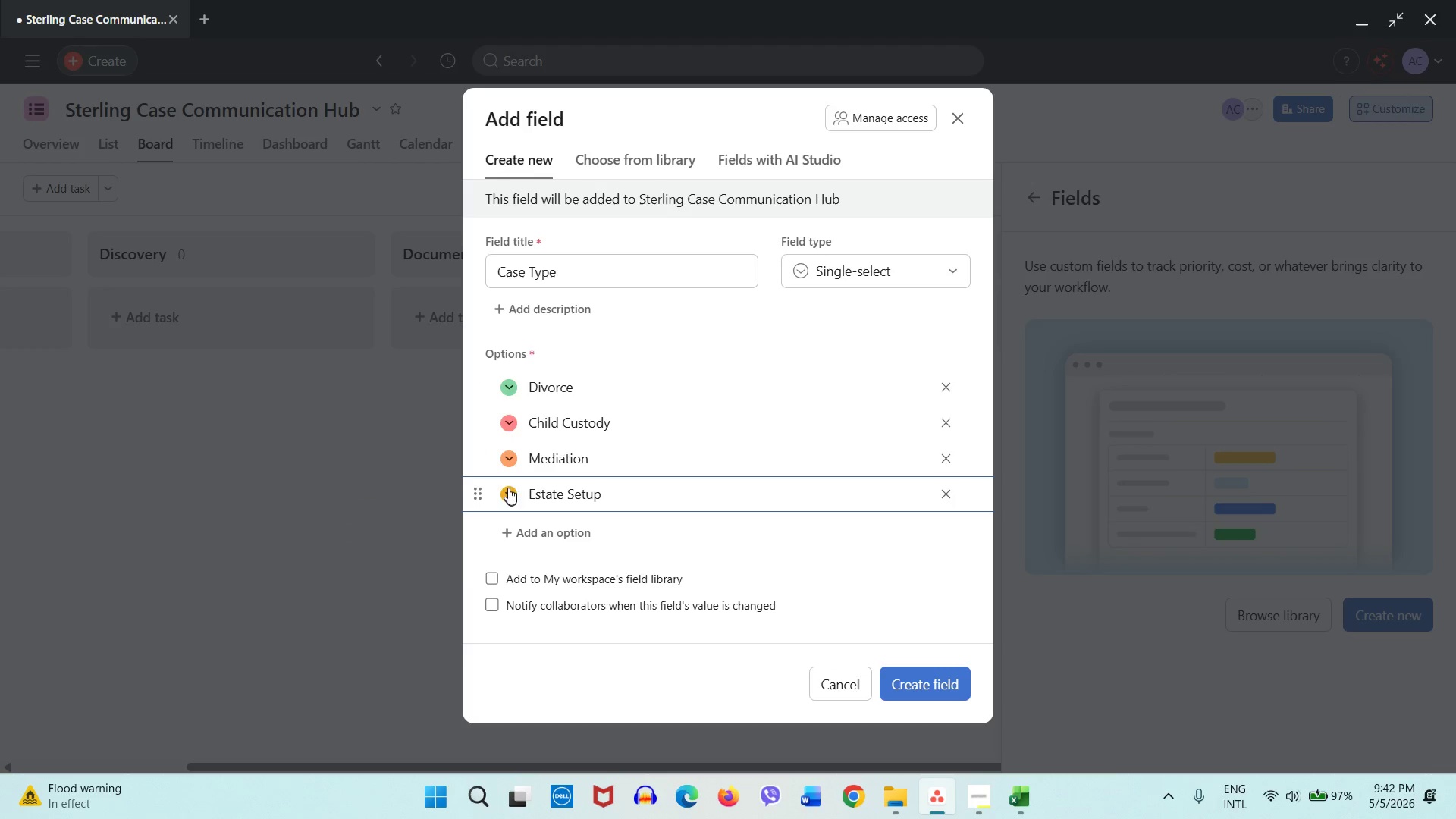 
triple_click([508, 488])
 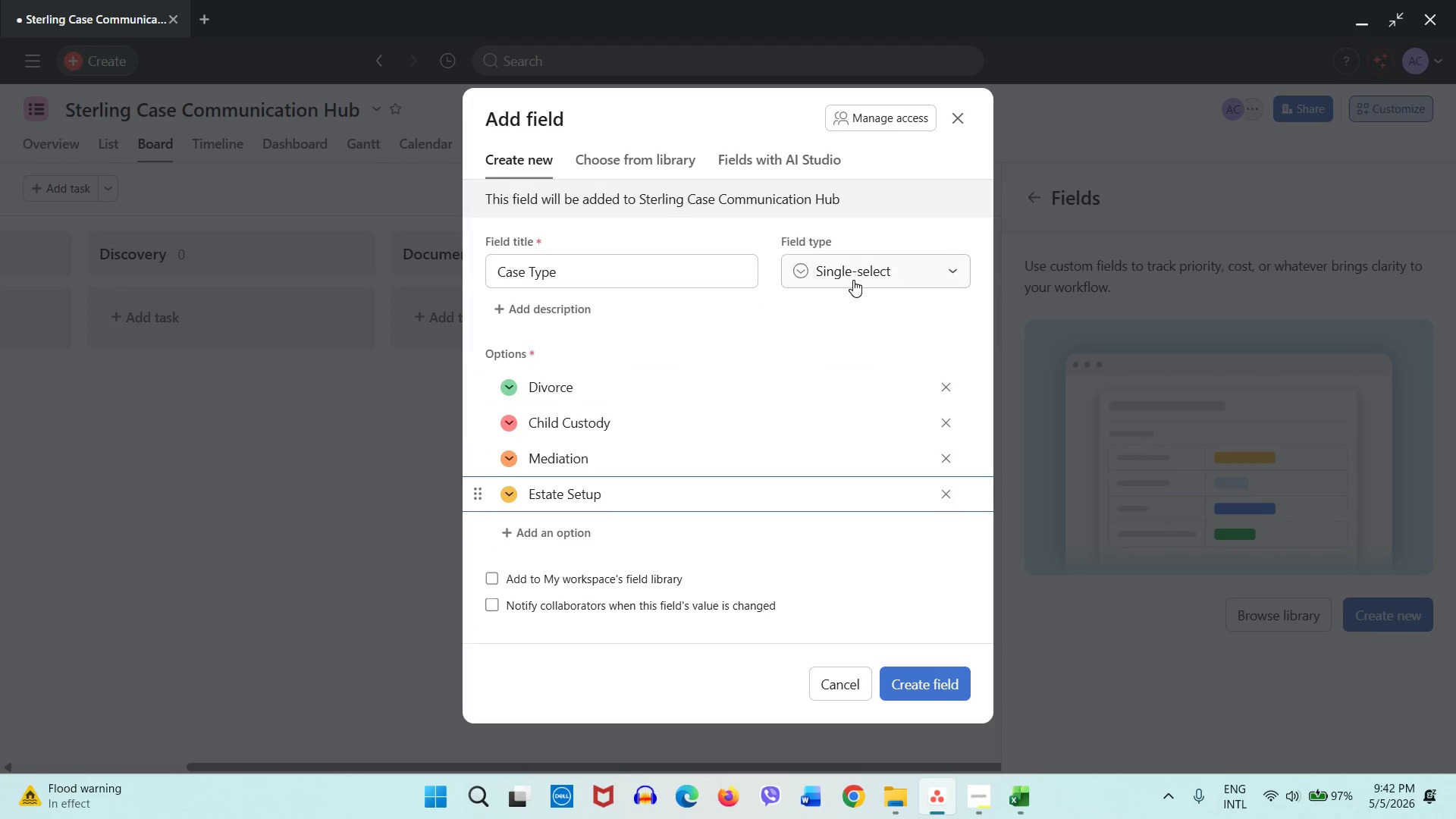 
left_click([853, 280])
 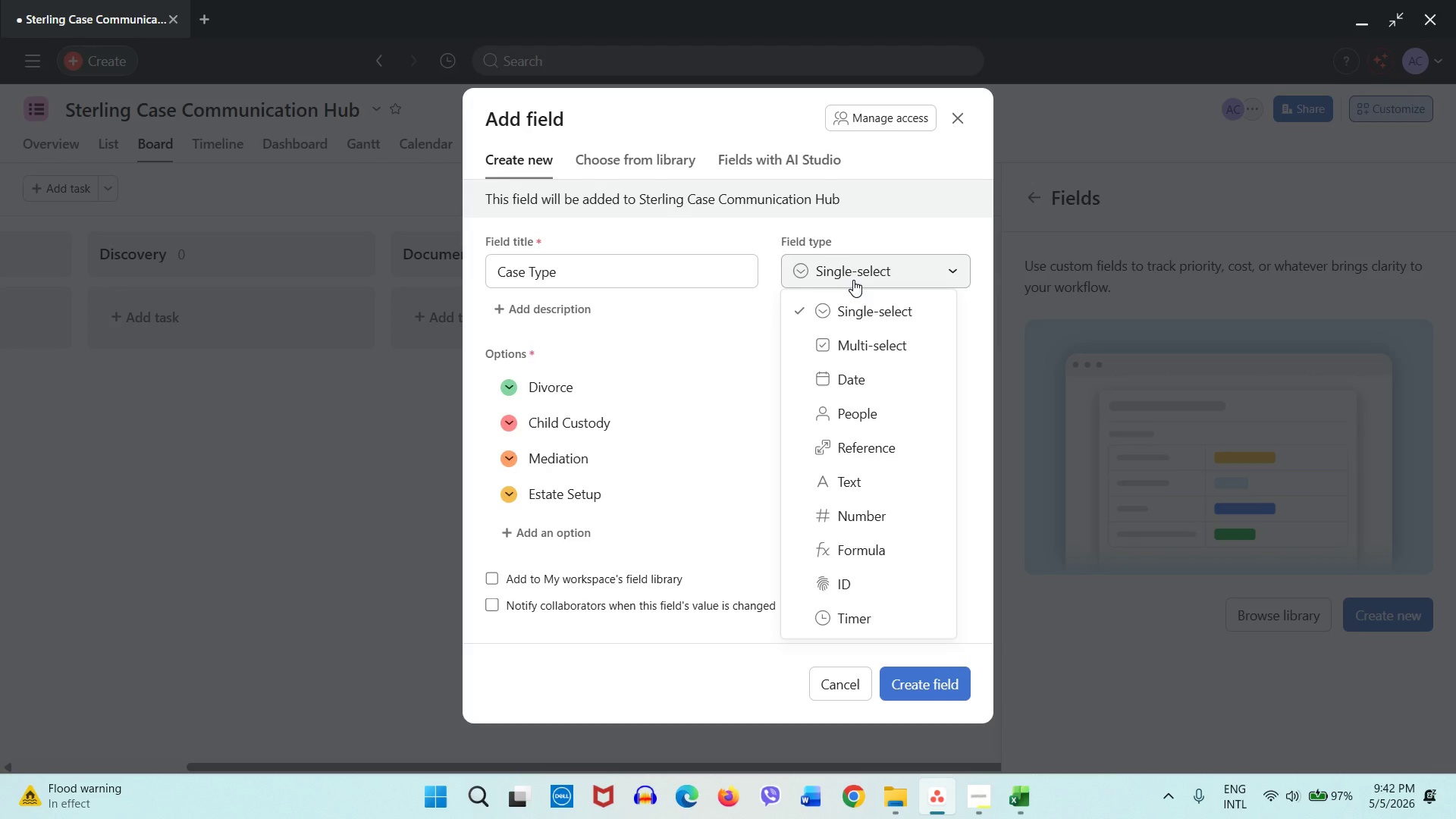 
left_click([853, 280])
 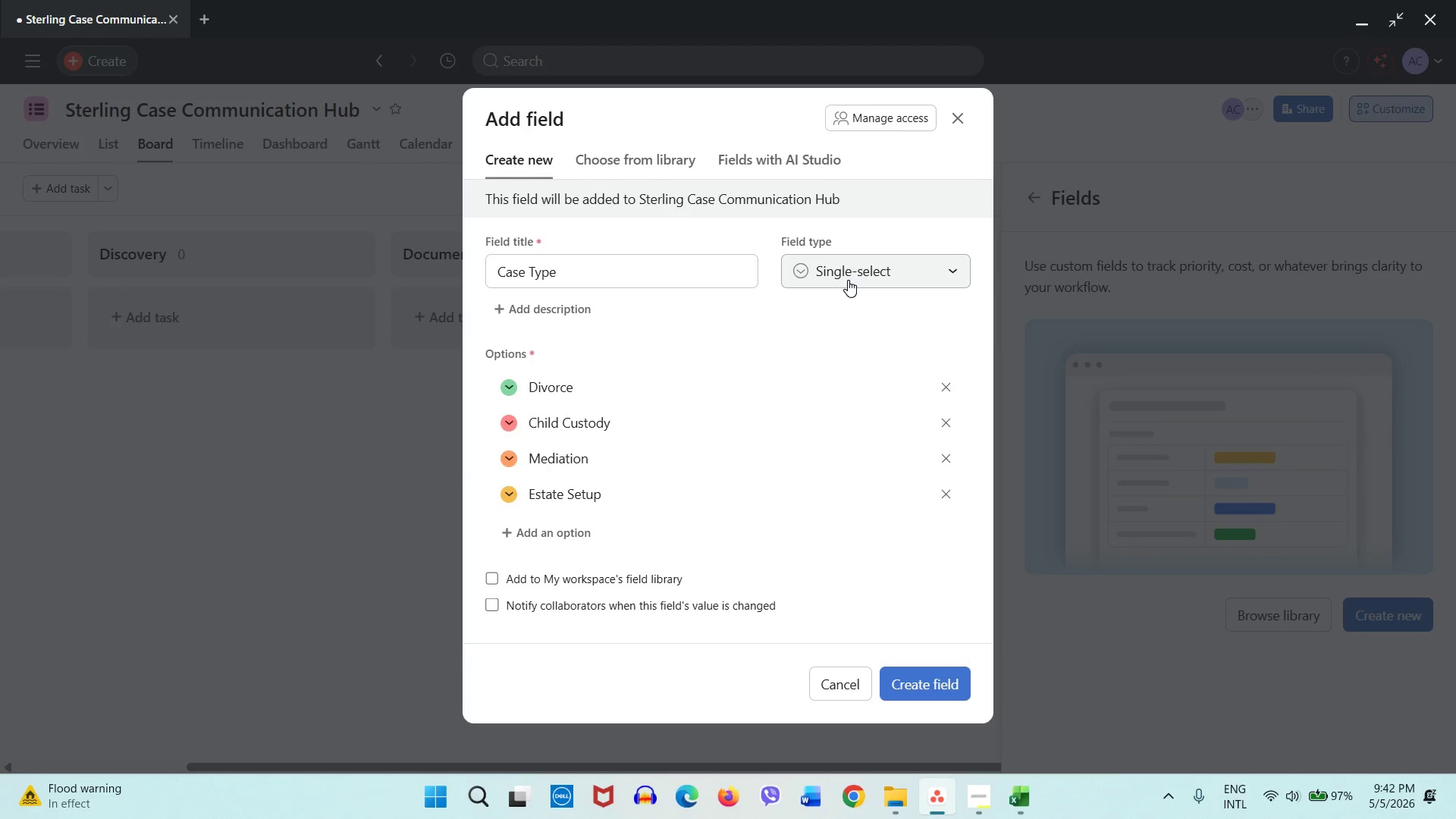 
left_click([744, 271])
 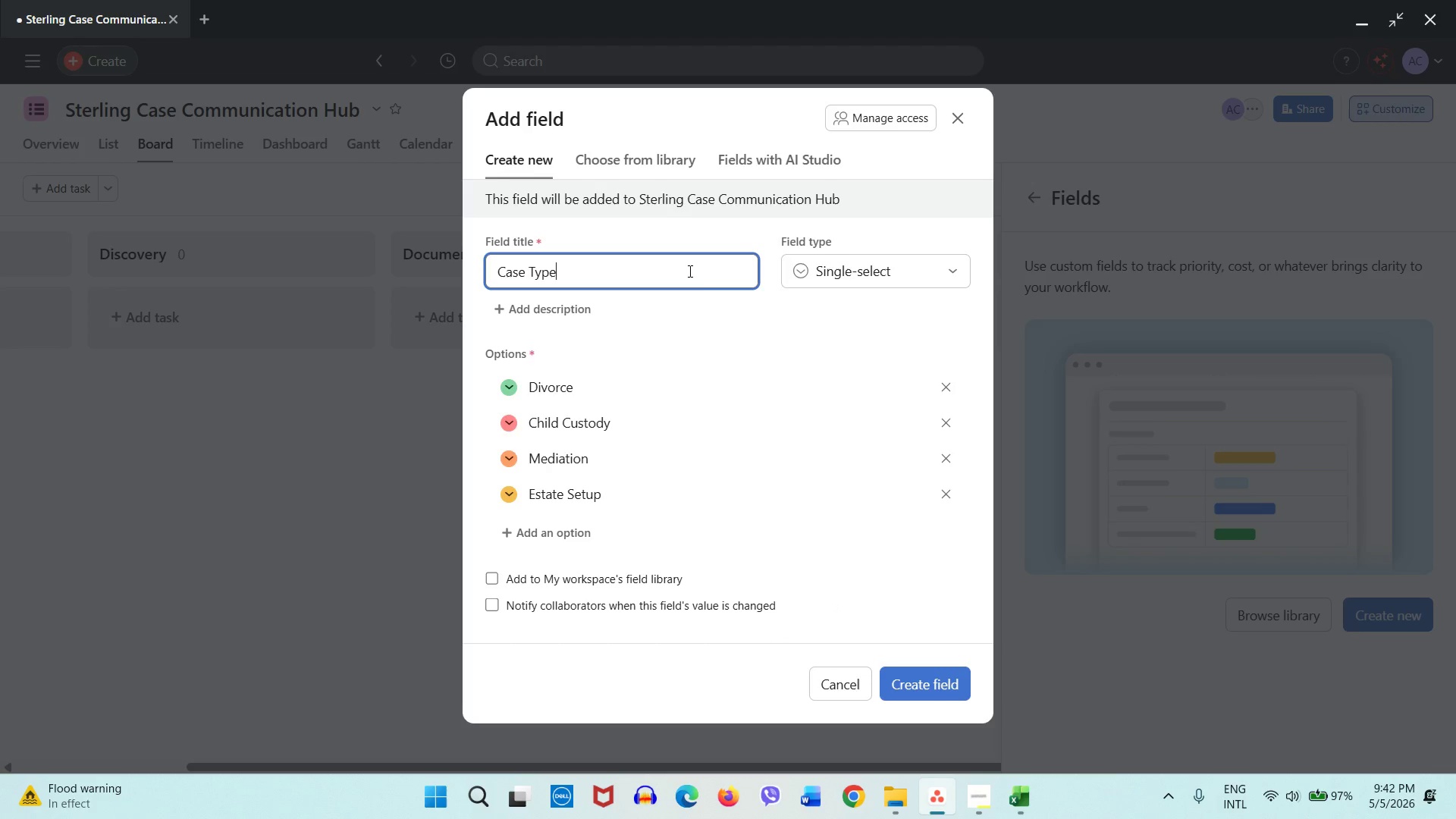 
left_click([689, 271])
 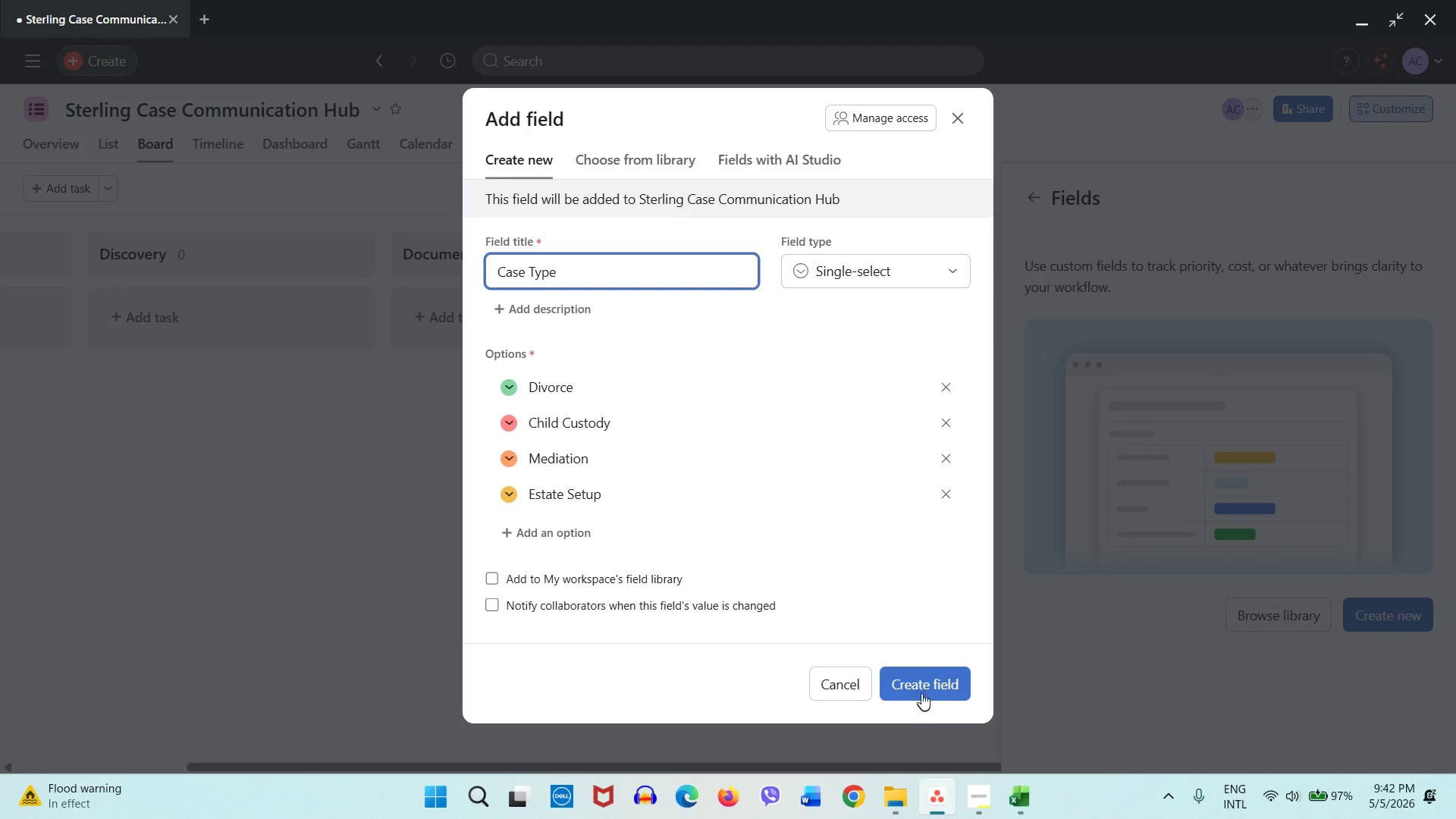 
left_click([922, 690])
 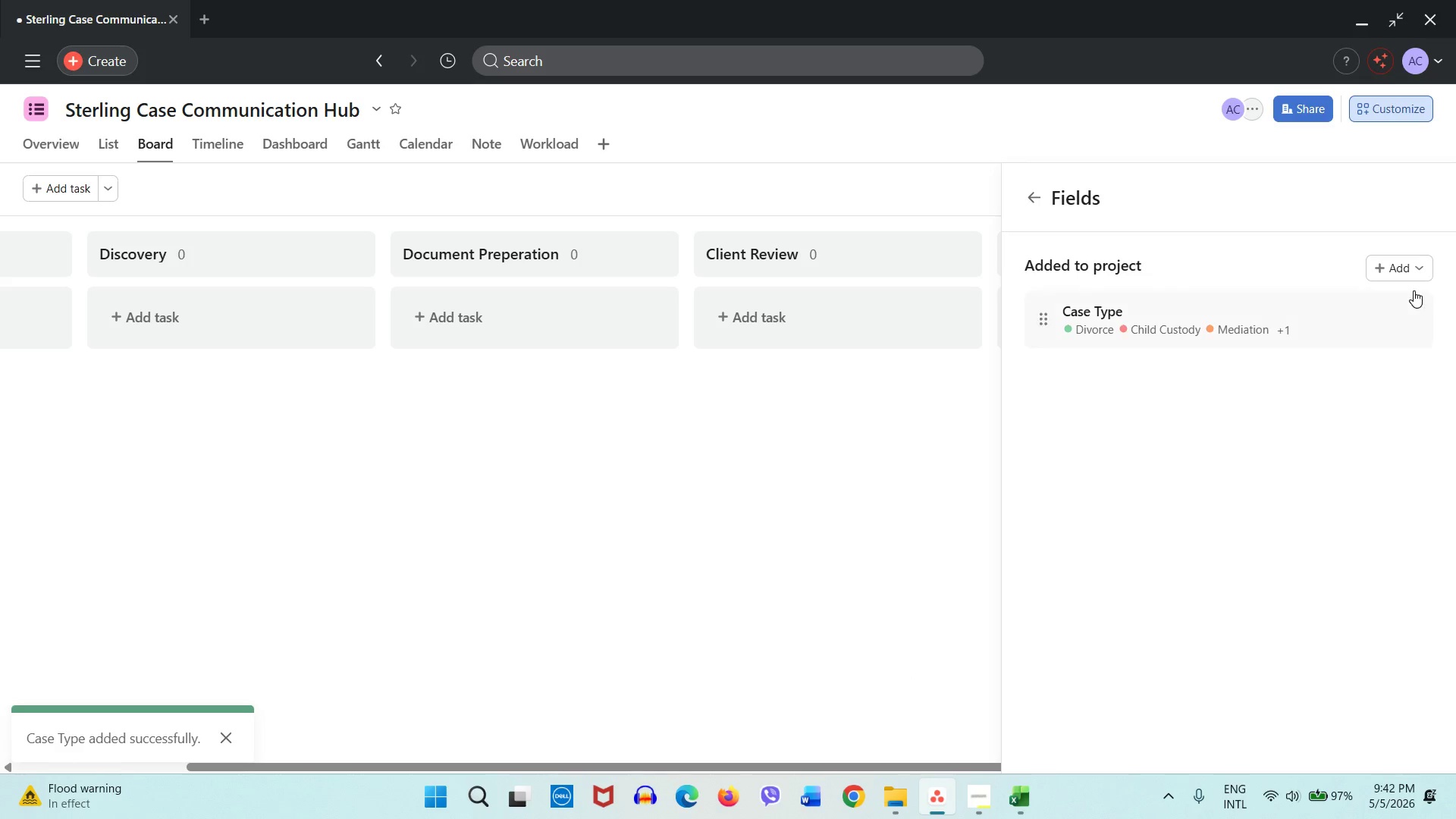 
left_click([1410, 270])
 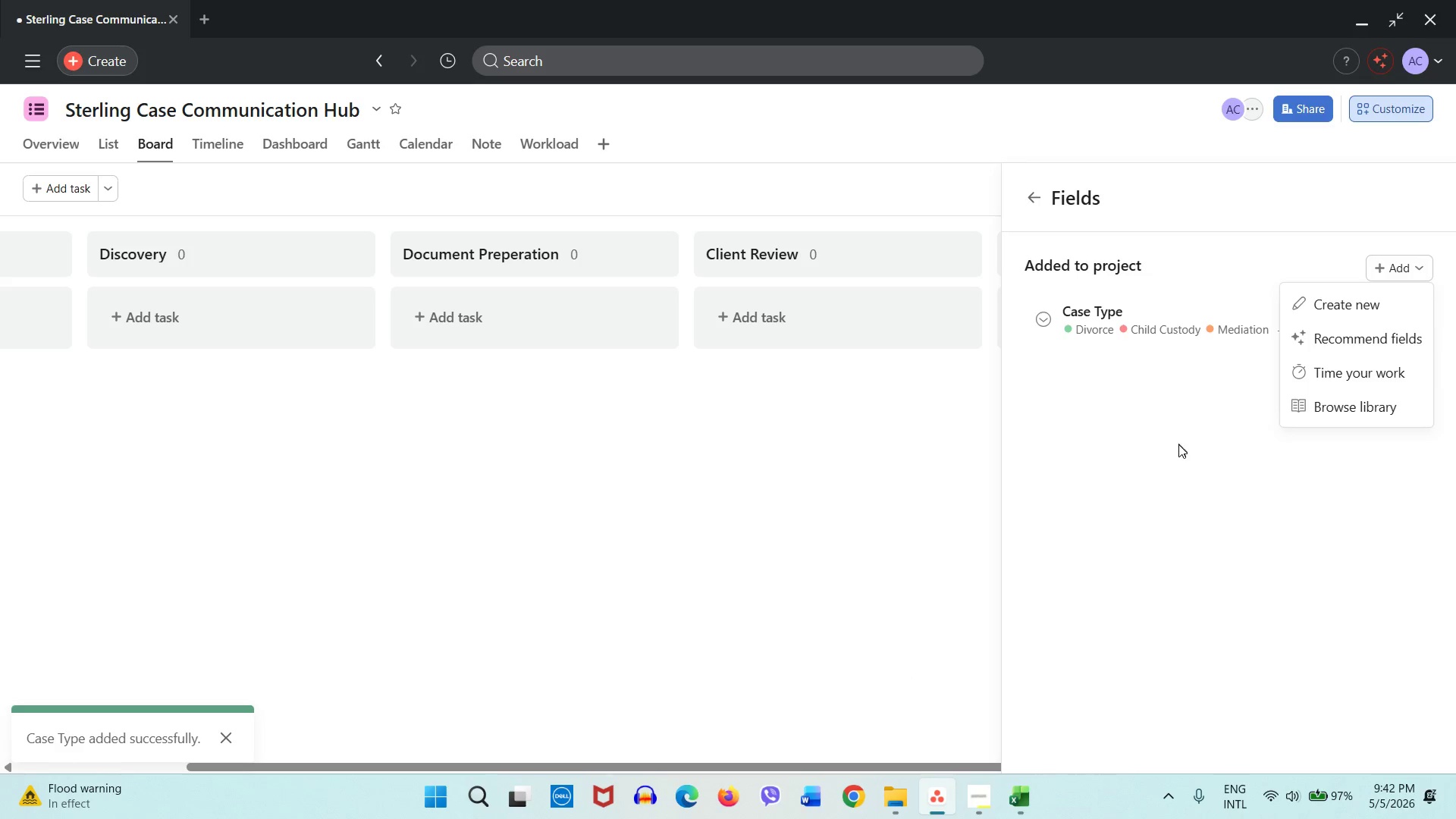 
left_click([1177, 444])
 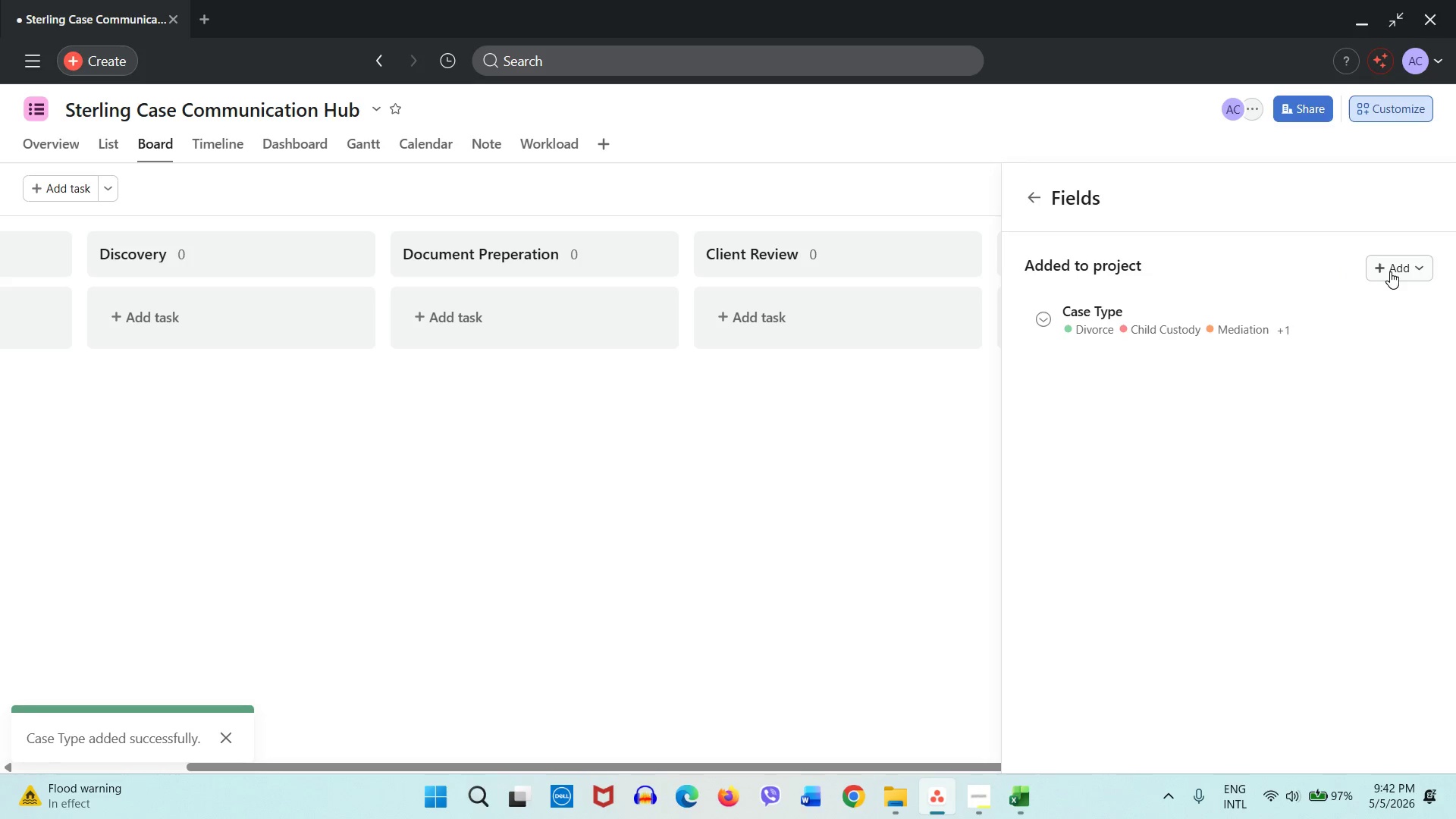 
left_click([1390, 271])
 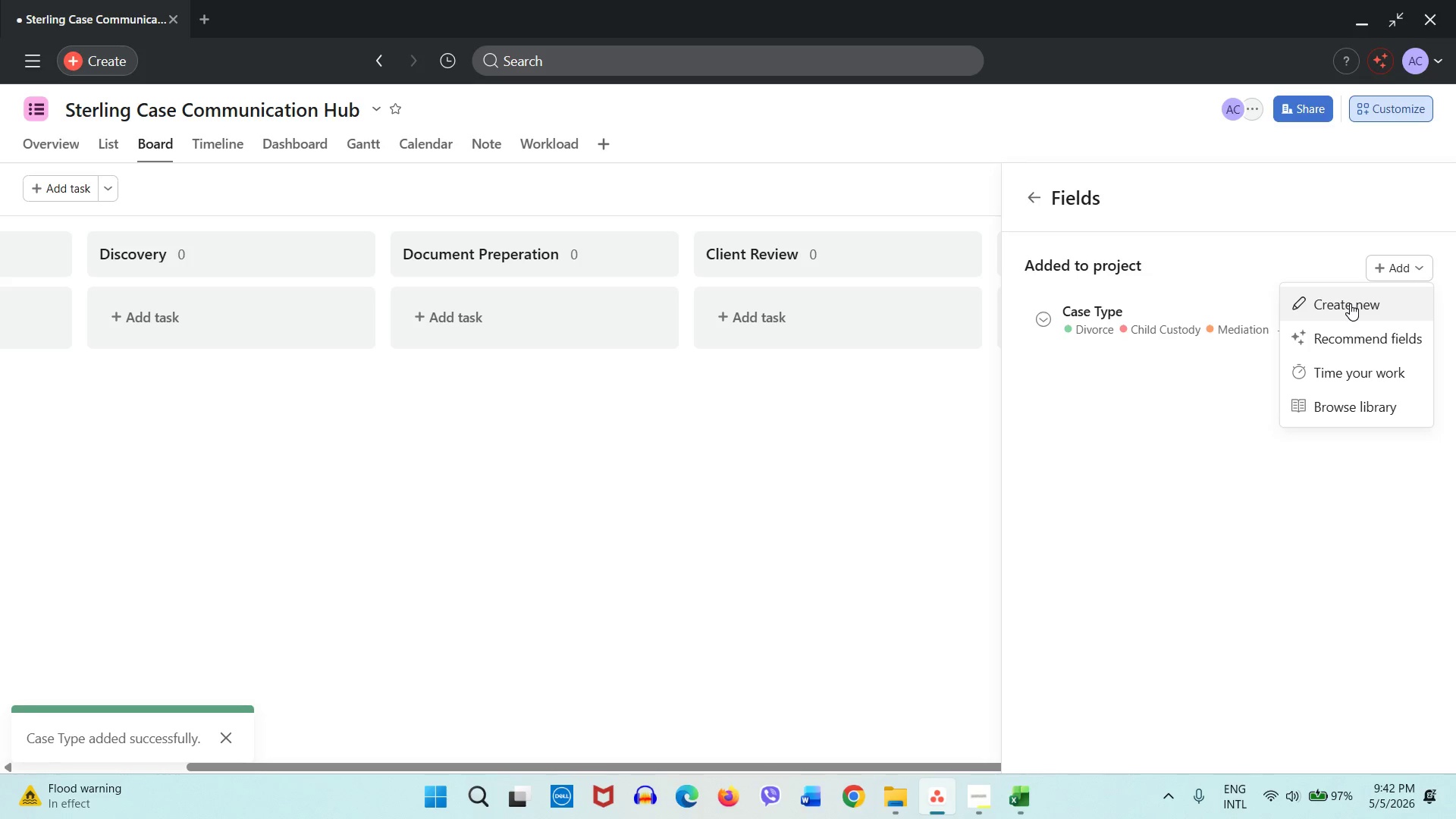 
left_click([1350, 303])
 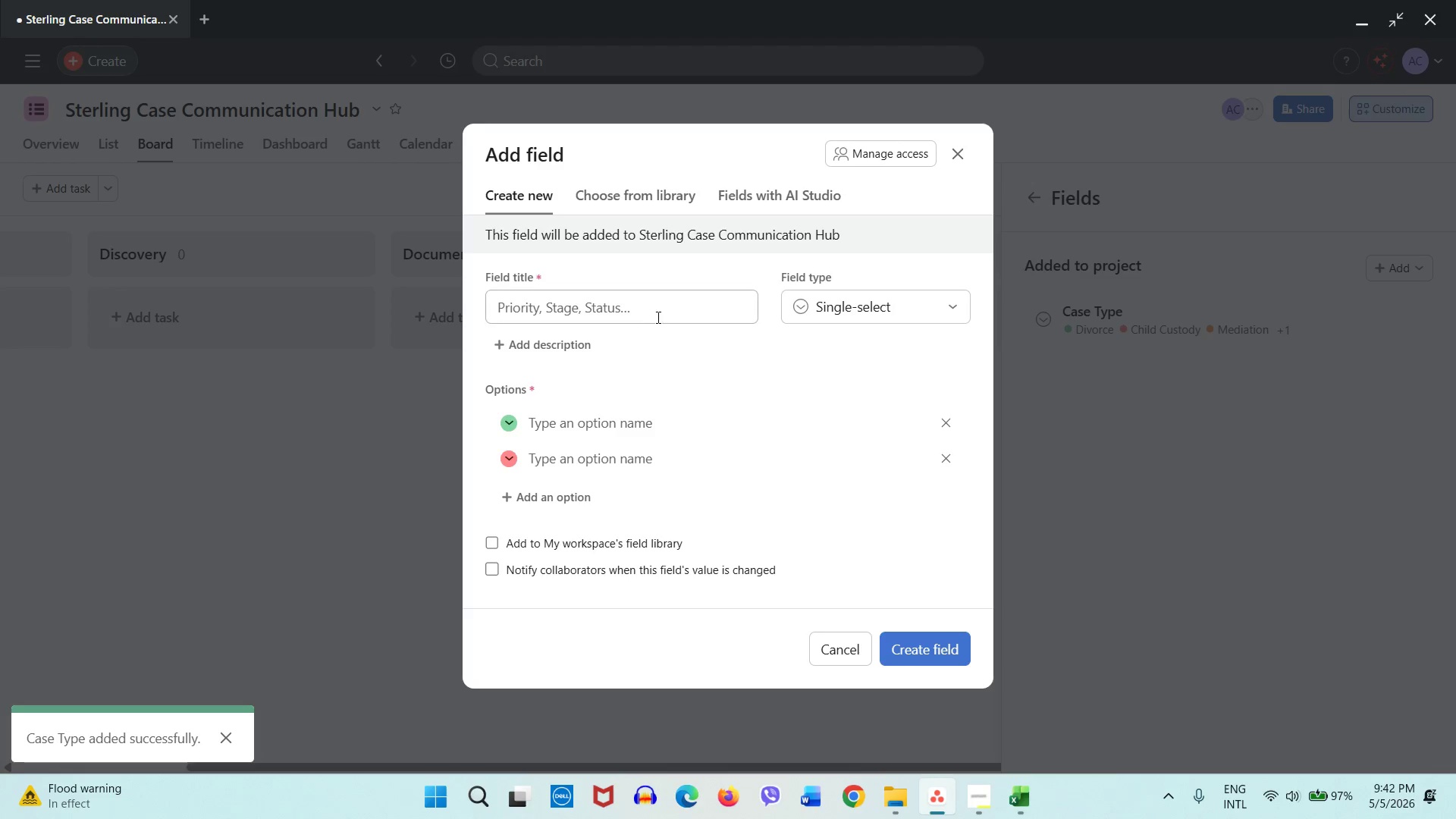 
left_click([656, 310])
 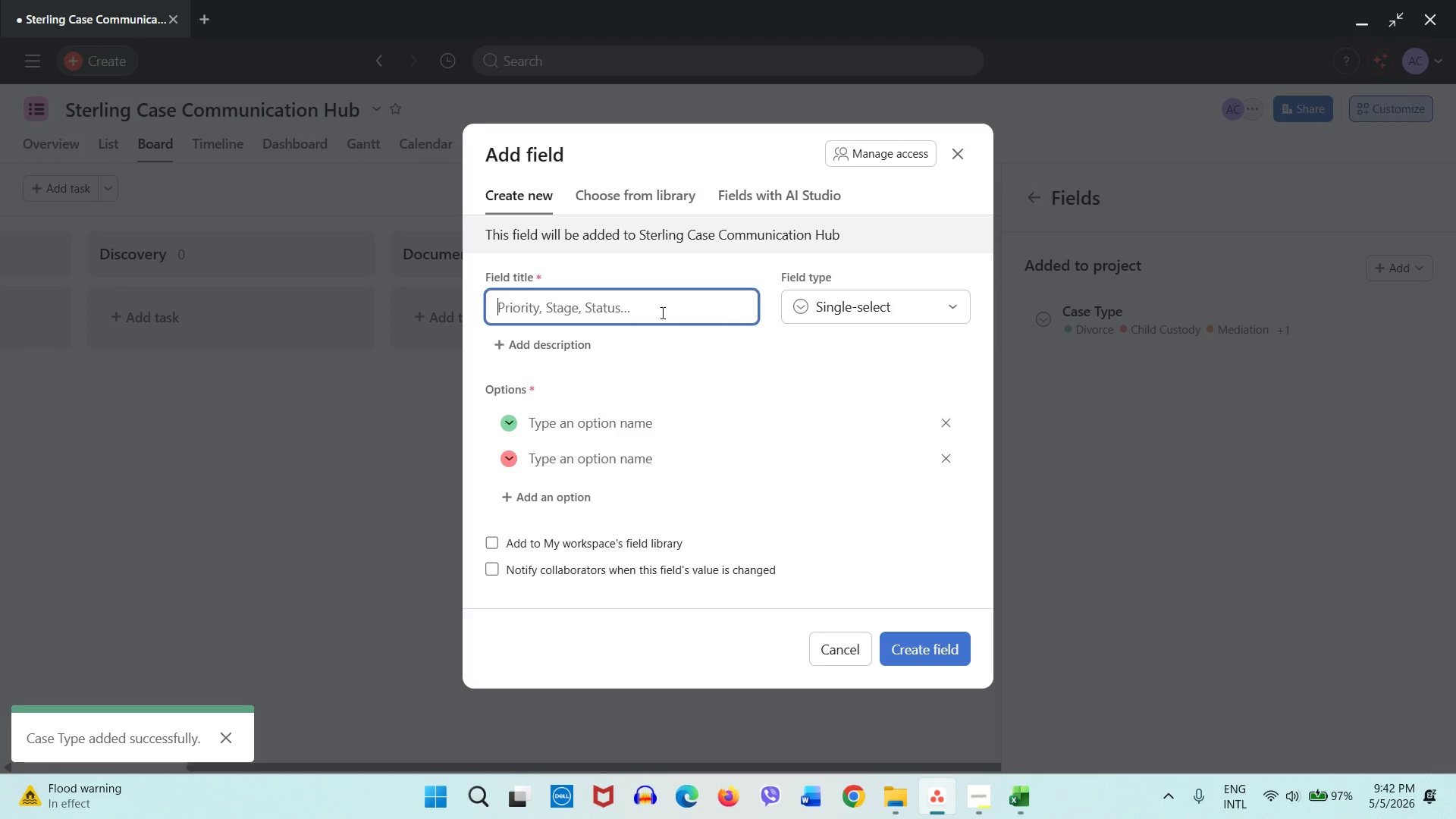 
type(INternal=)
key(Backspace)
key(Backspace)
key(Backspace)
key(Backspace)
key(Backspace)
key(Backspace)
key(Backspace)
key(Backspace)
type(nternal Prop)
key(Backspace)
key(Backspace)
type(iority)
 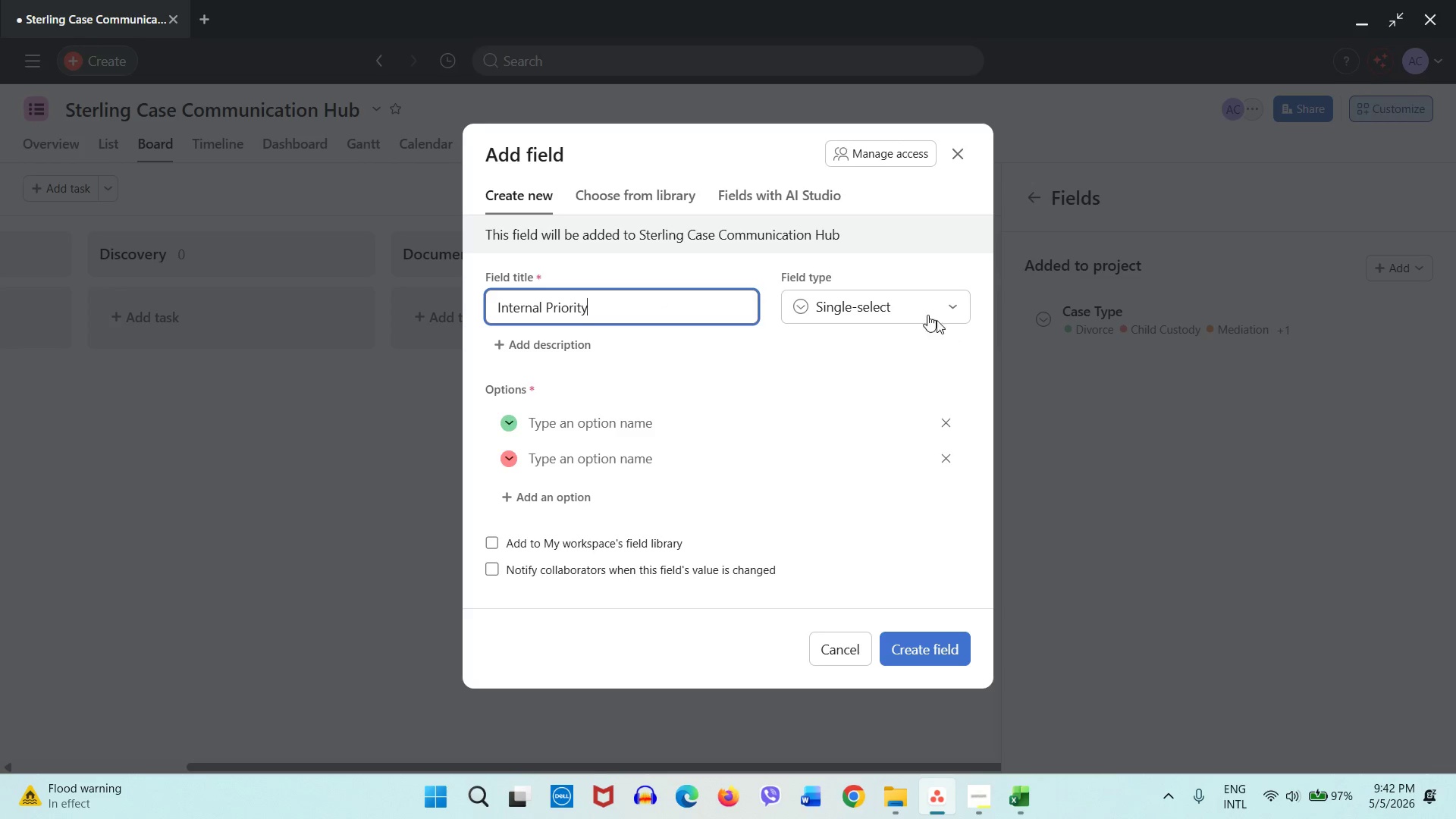 
left_click([924, 313])
 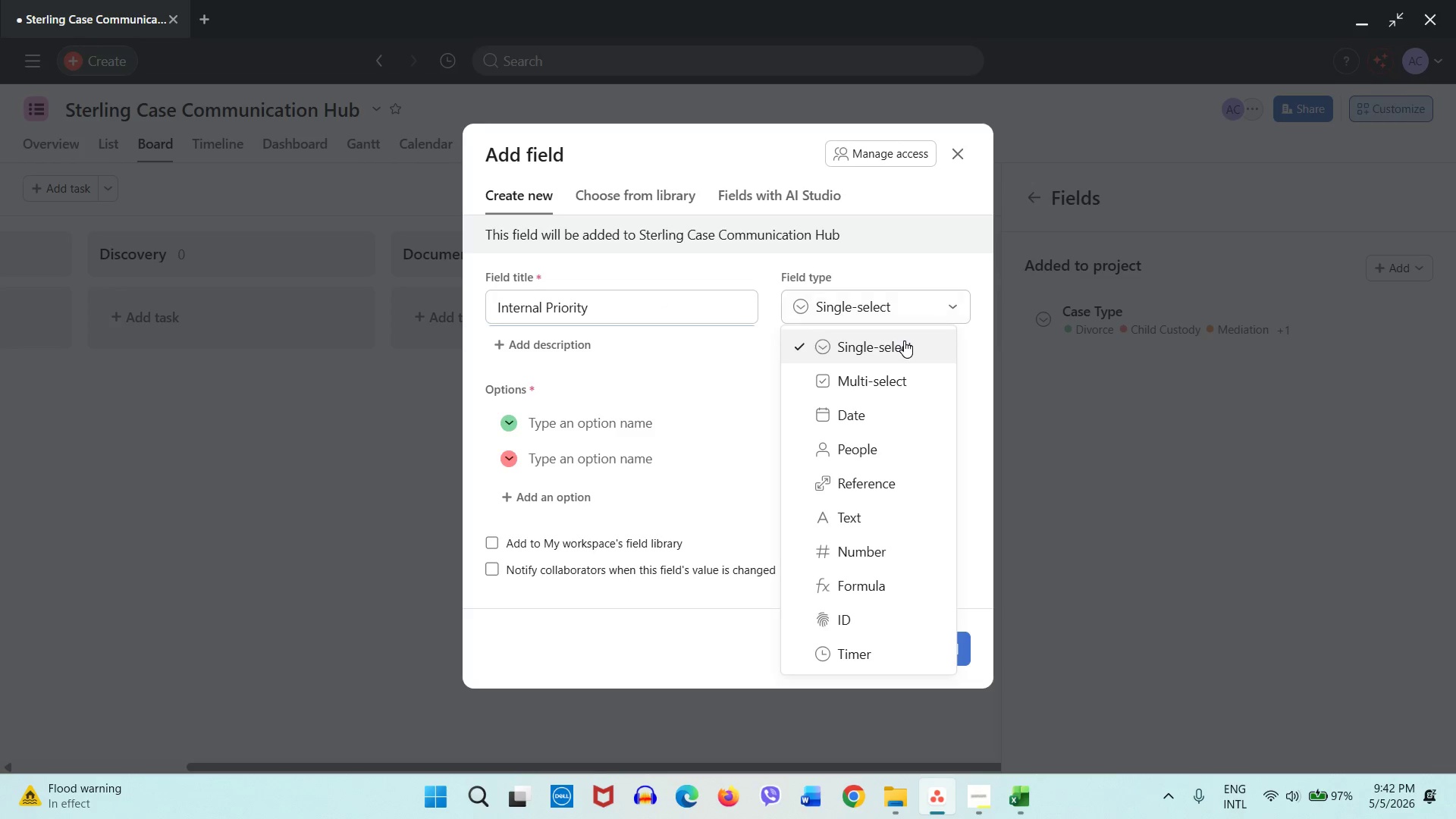 
left_click([904, 340])
 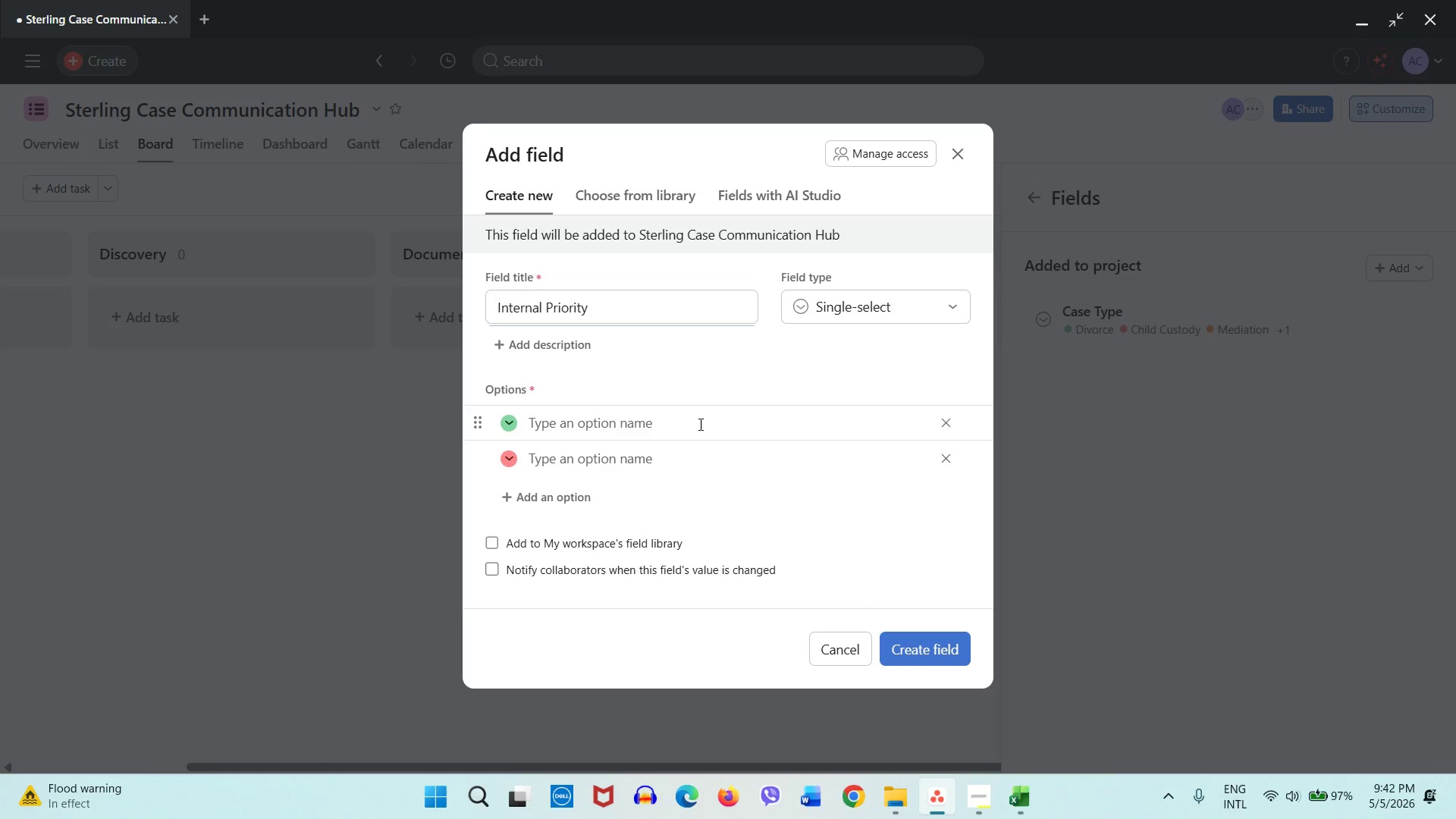 
left_click([703, 424])
 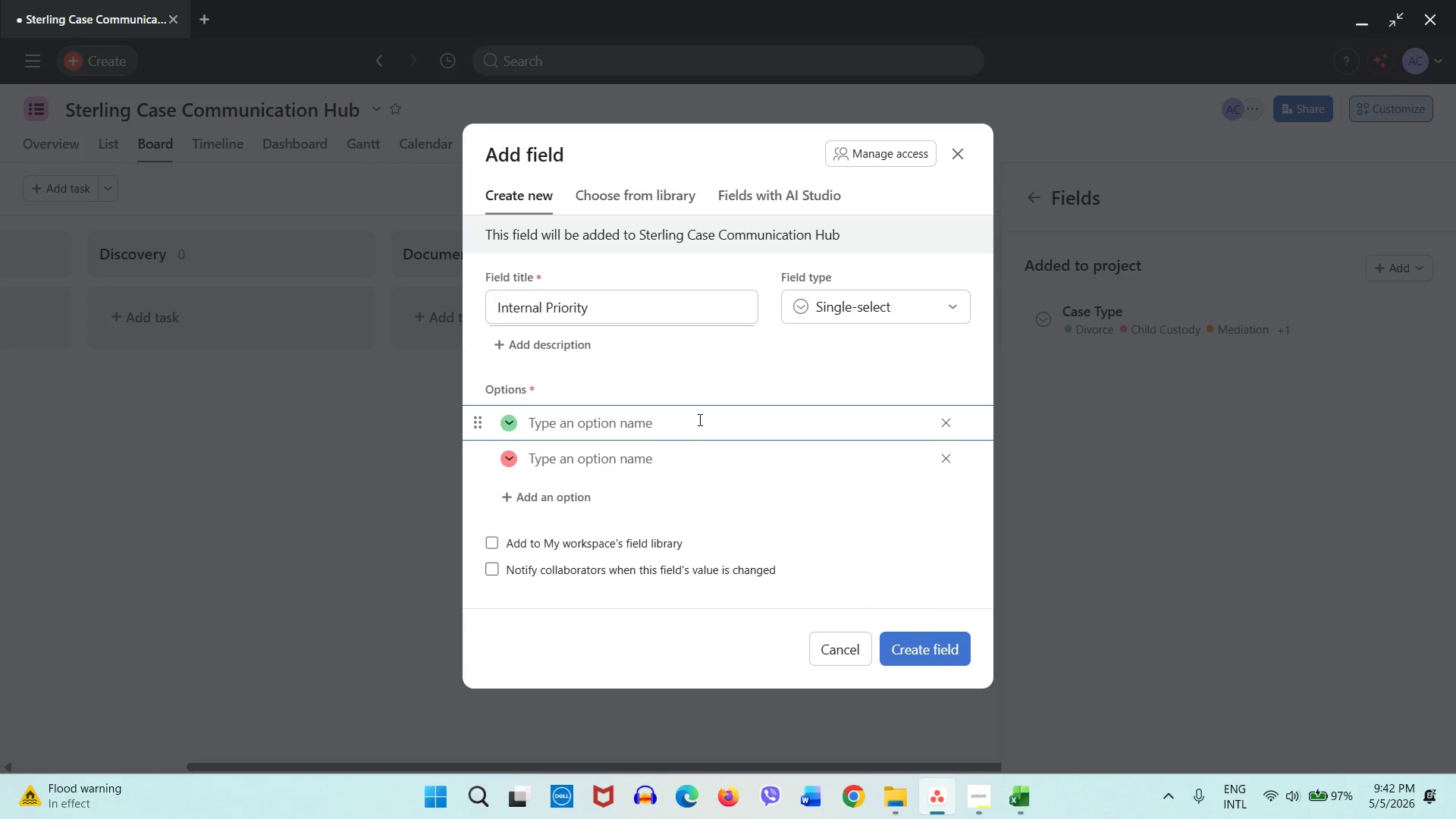 
type(Standard)
 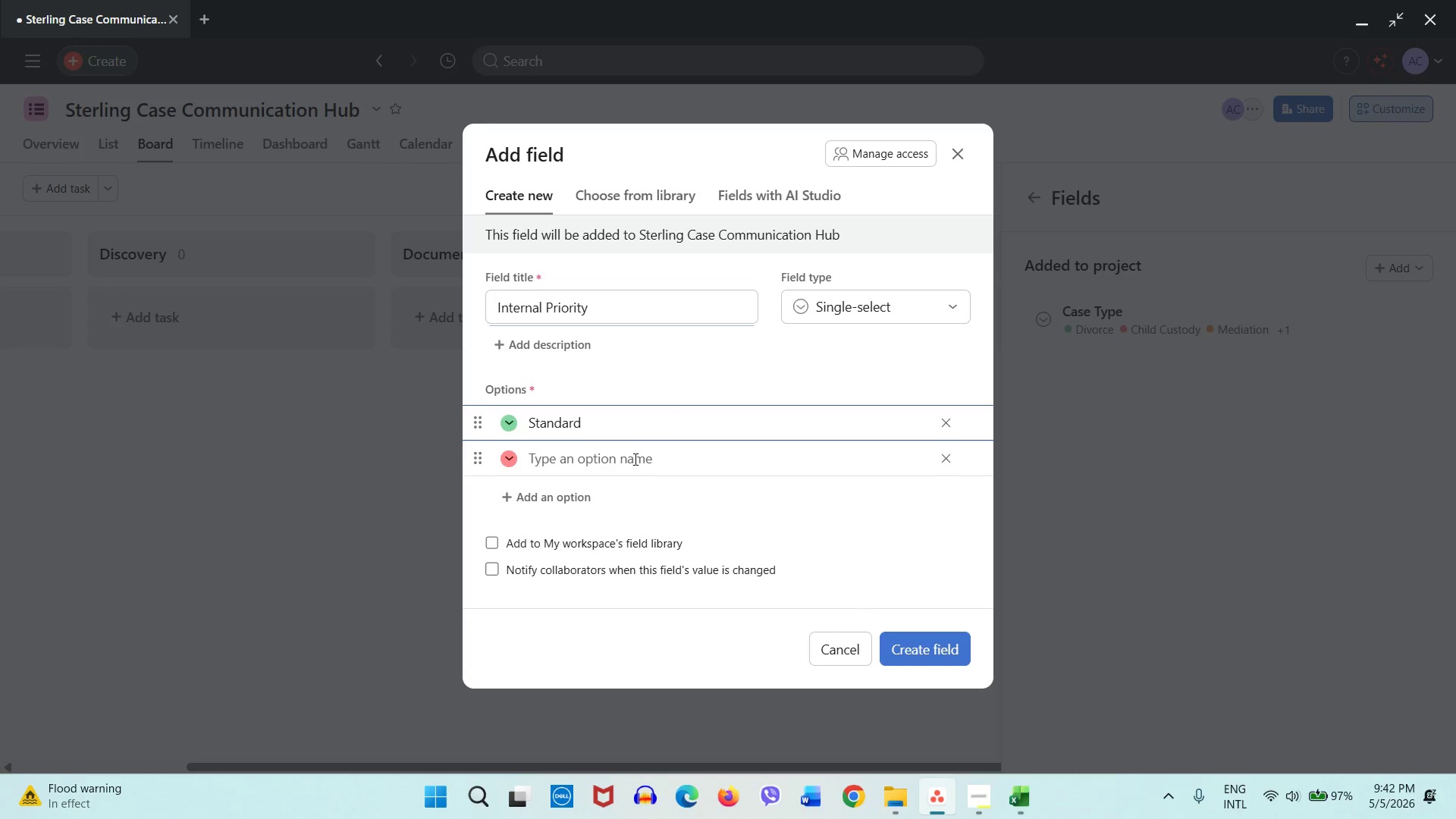 
left_click([633, 460])
 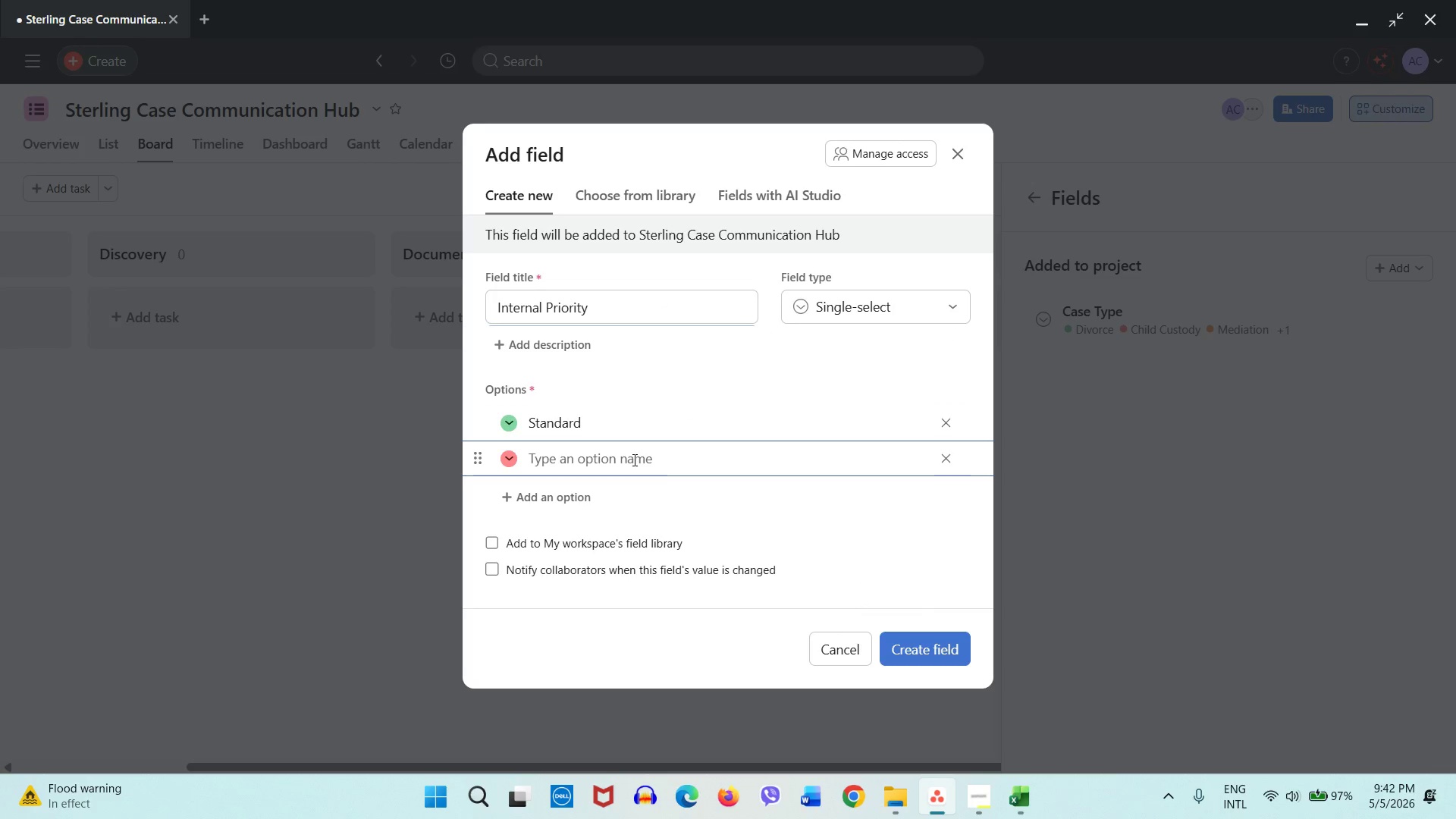 
type(Urgent)
 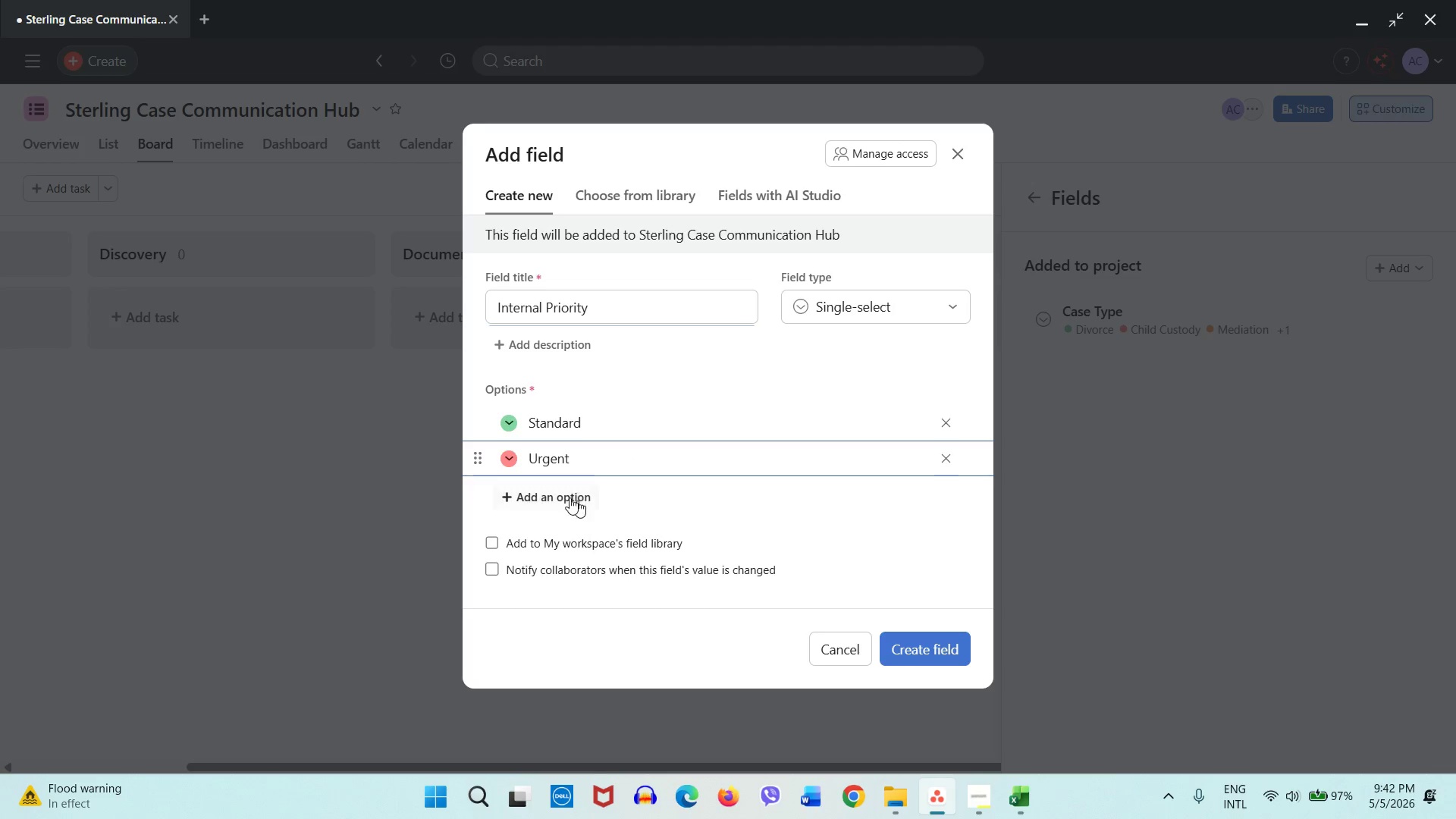 
left_click([568, 497])
 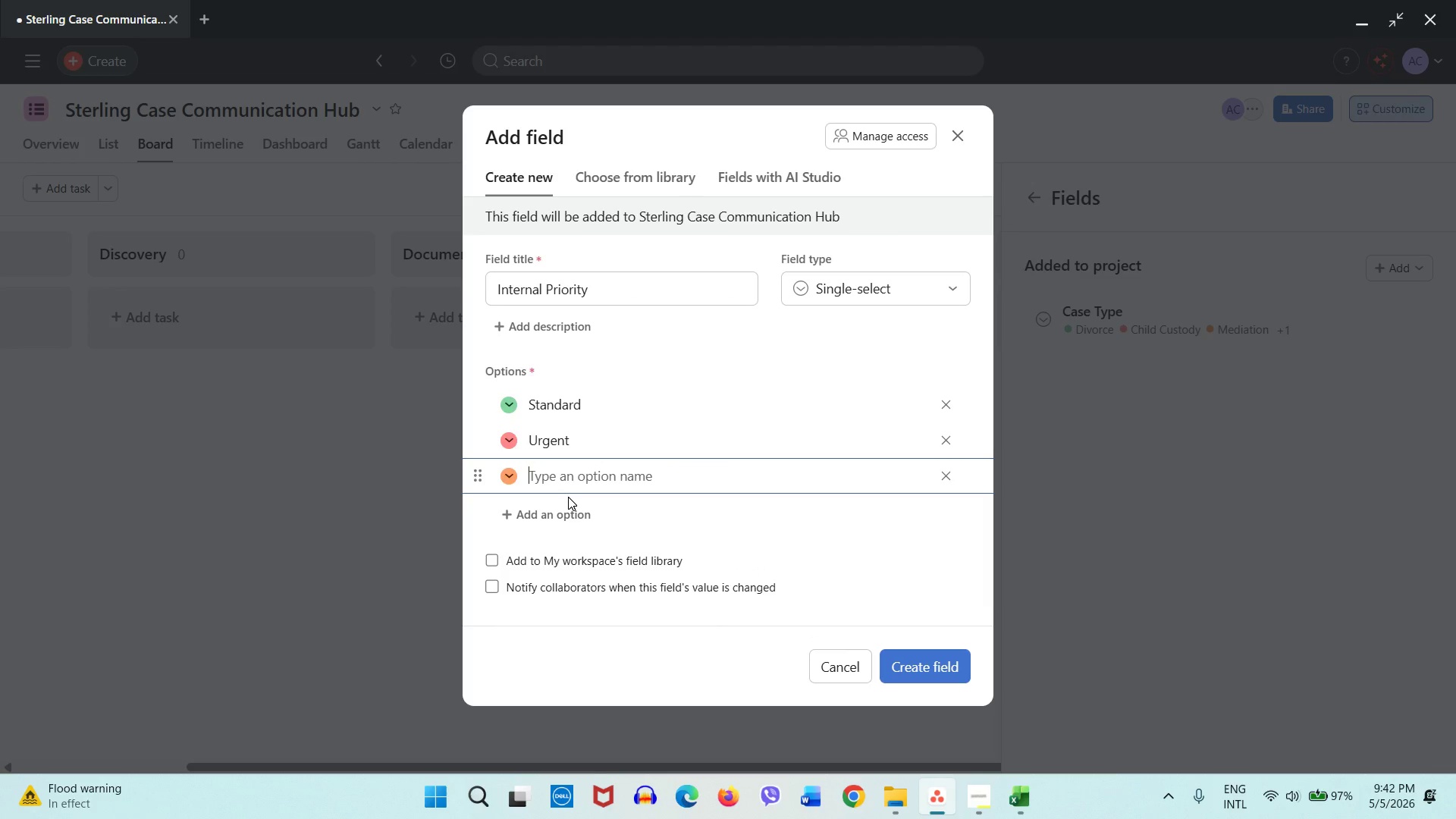 
type(Critical)
 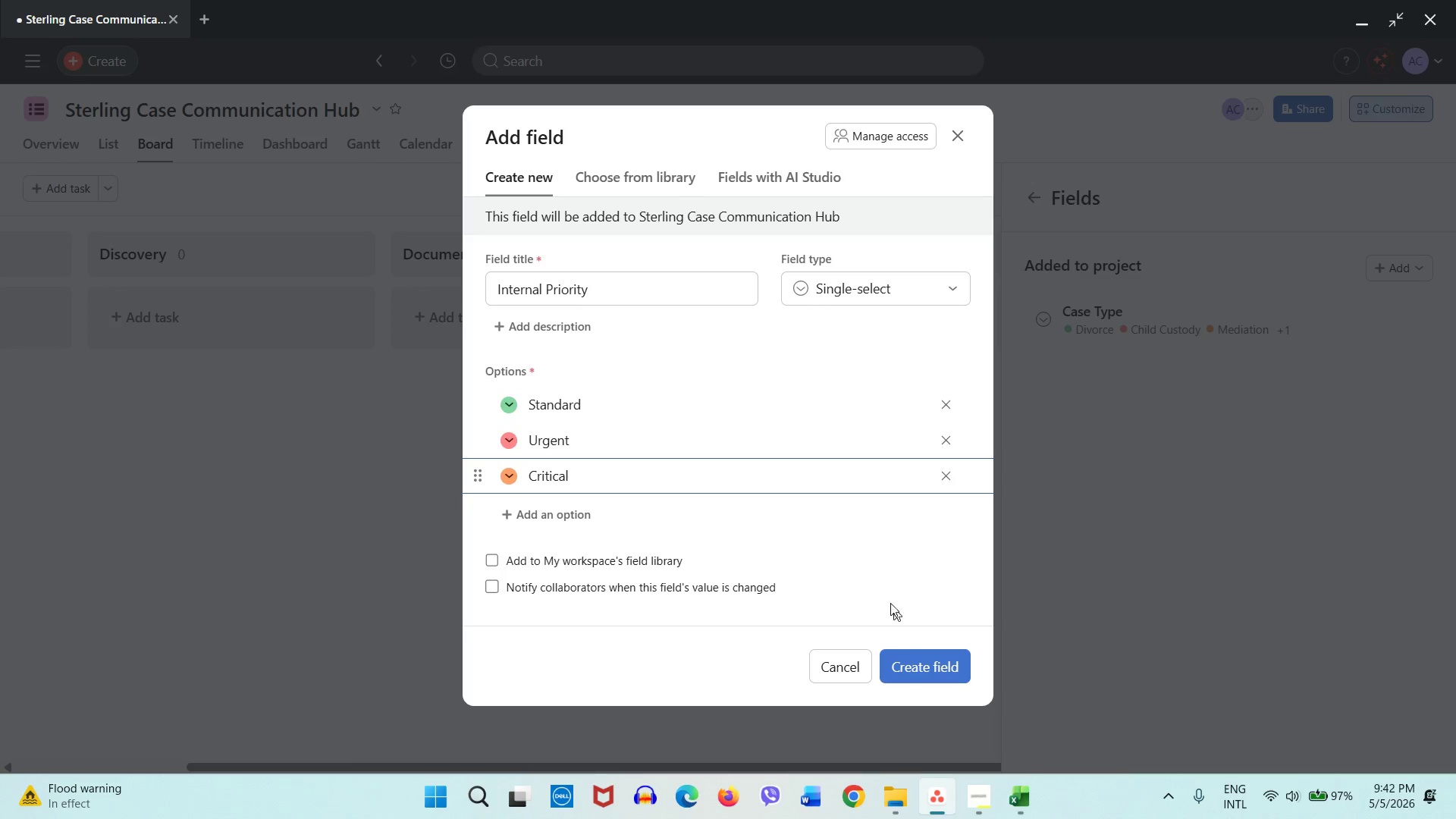 
wait(5.28)
 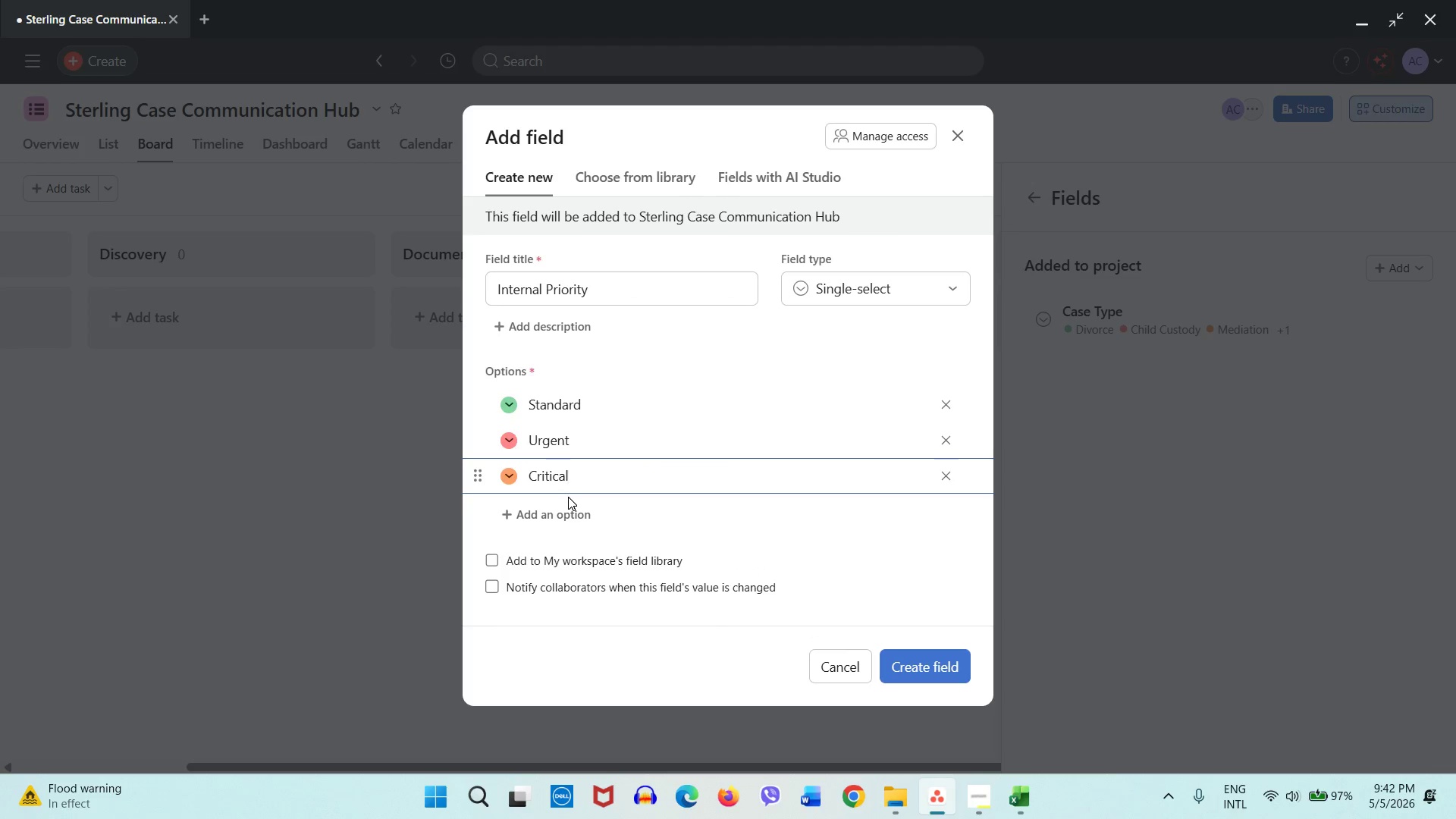 
double_click([505, 410])
 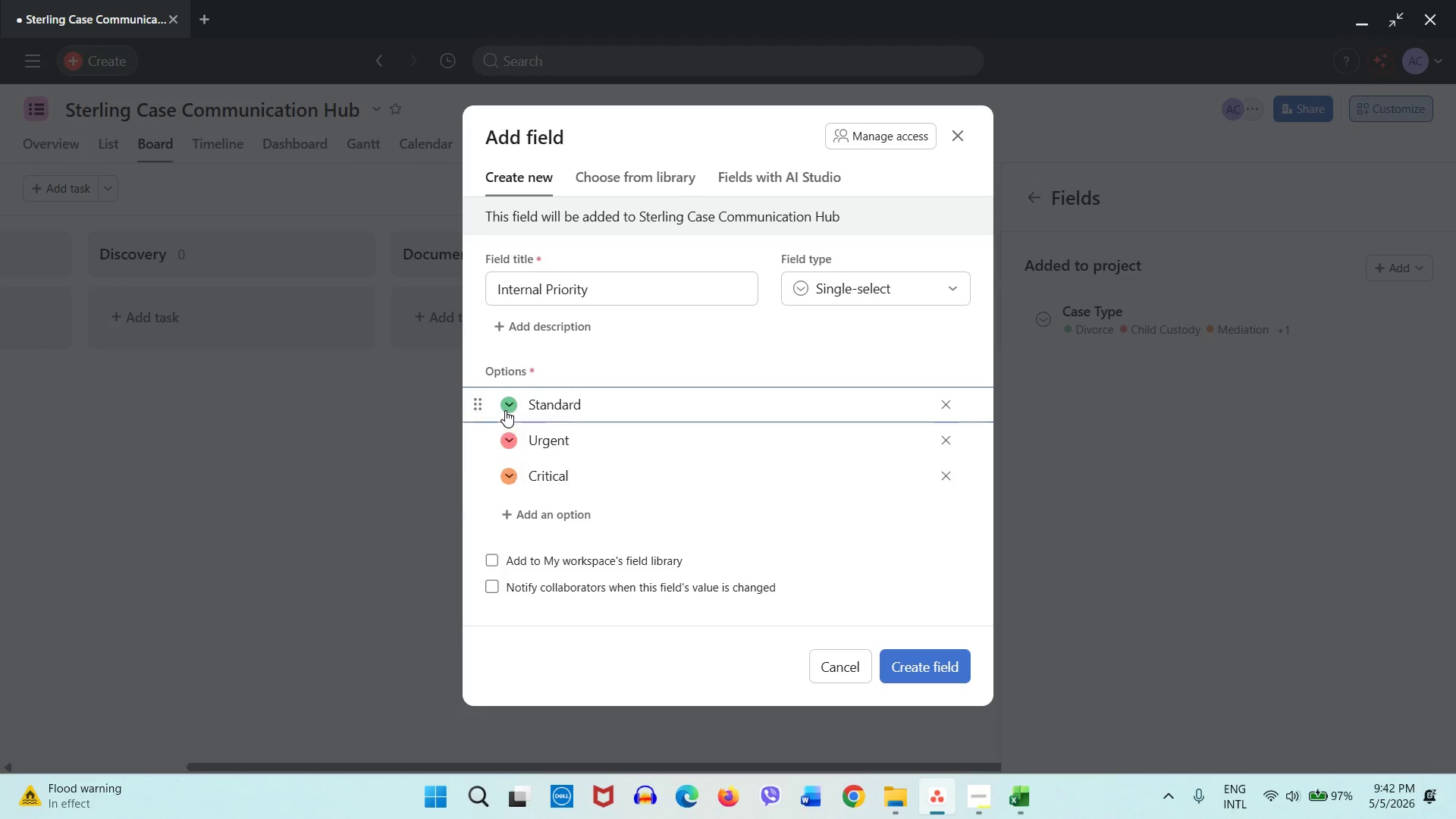 
triple_click([505, 410])
 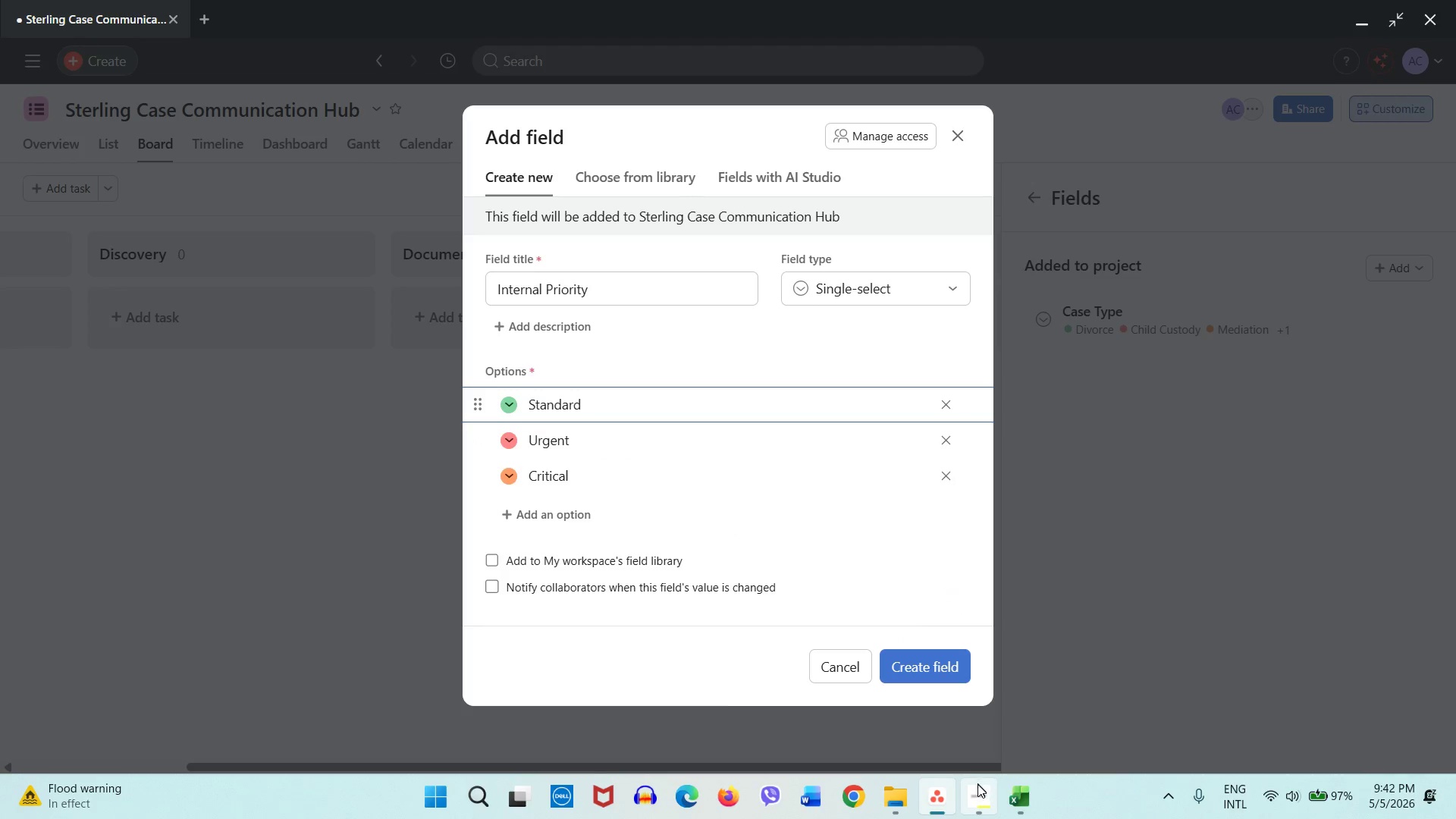 
left_click([977, 787])